 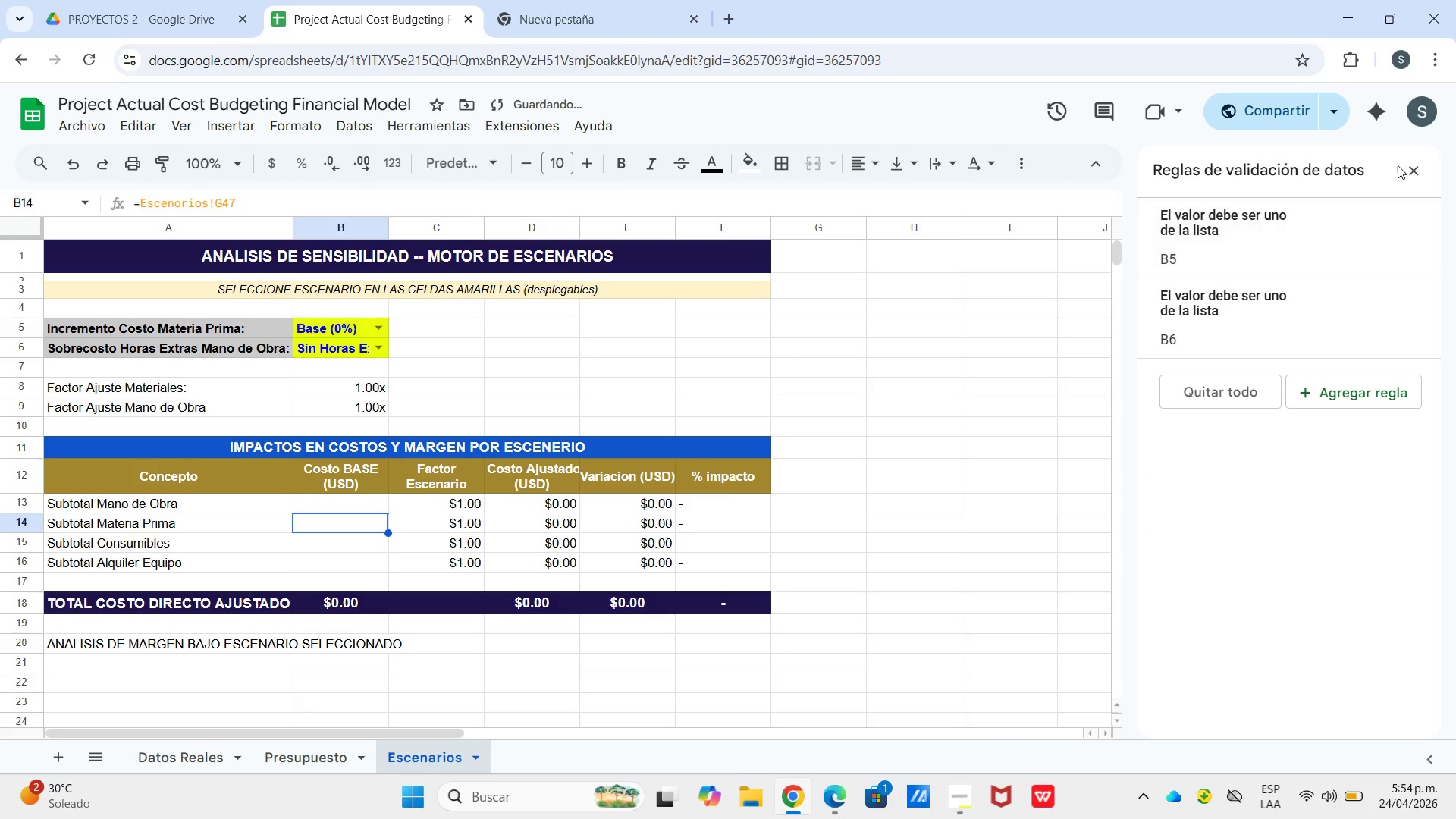 
left_click([1417, 177])
 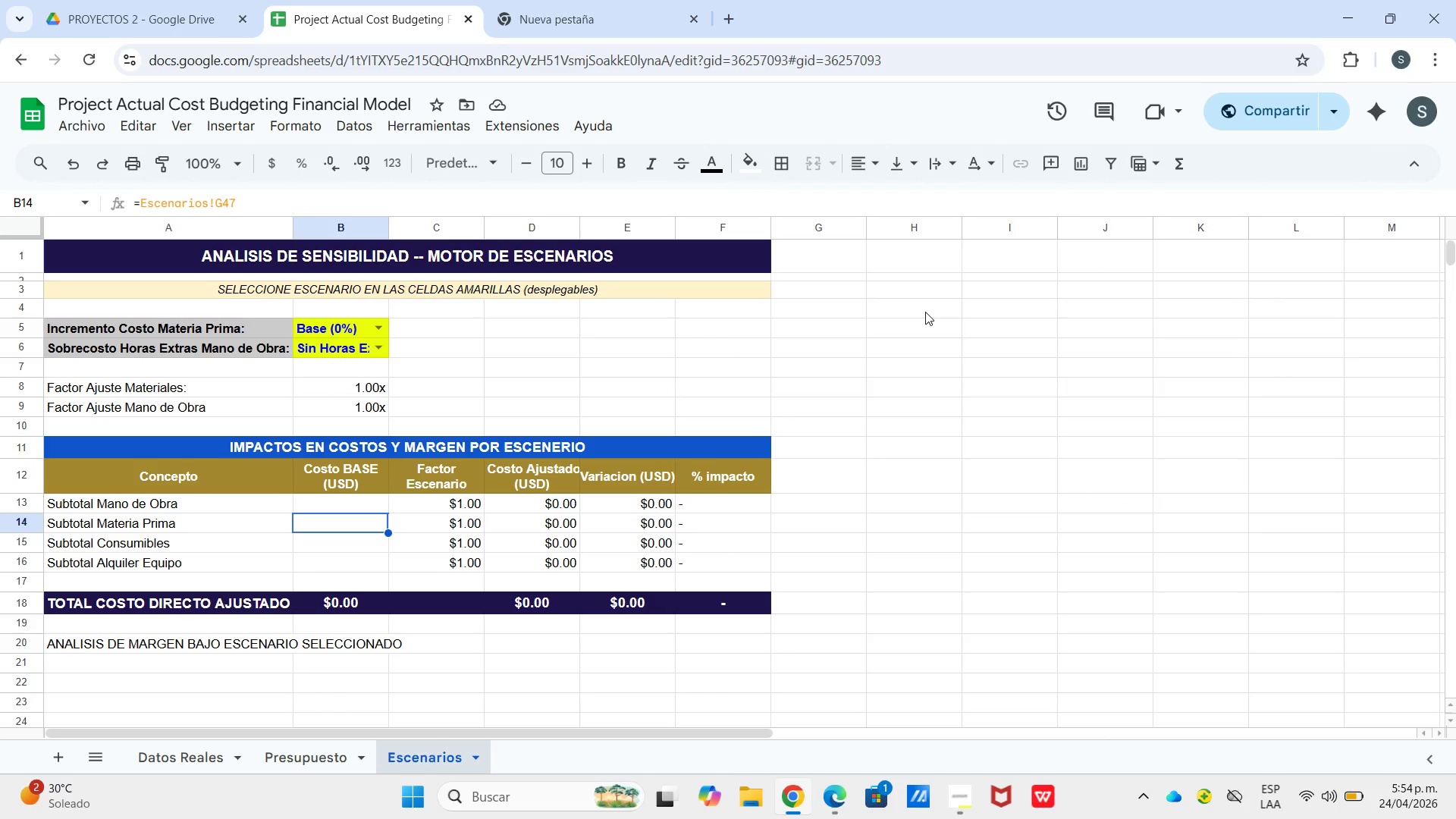 
wait(5.25)
 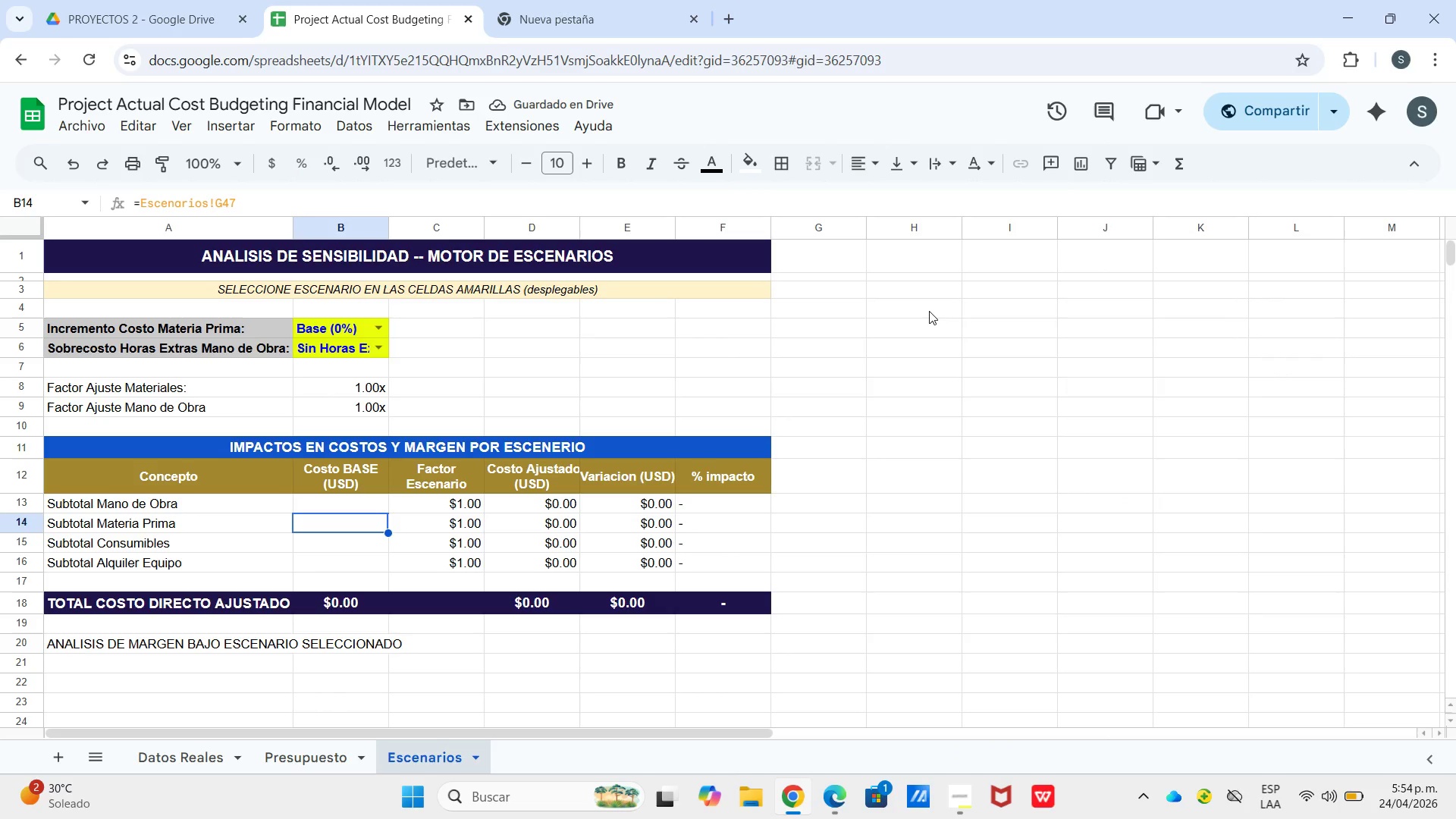 
left_click_drag(start_coordinate=[902, 414], to_coordinate=[902, 421])
 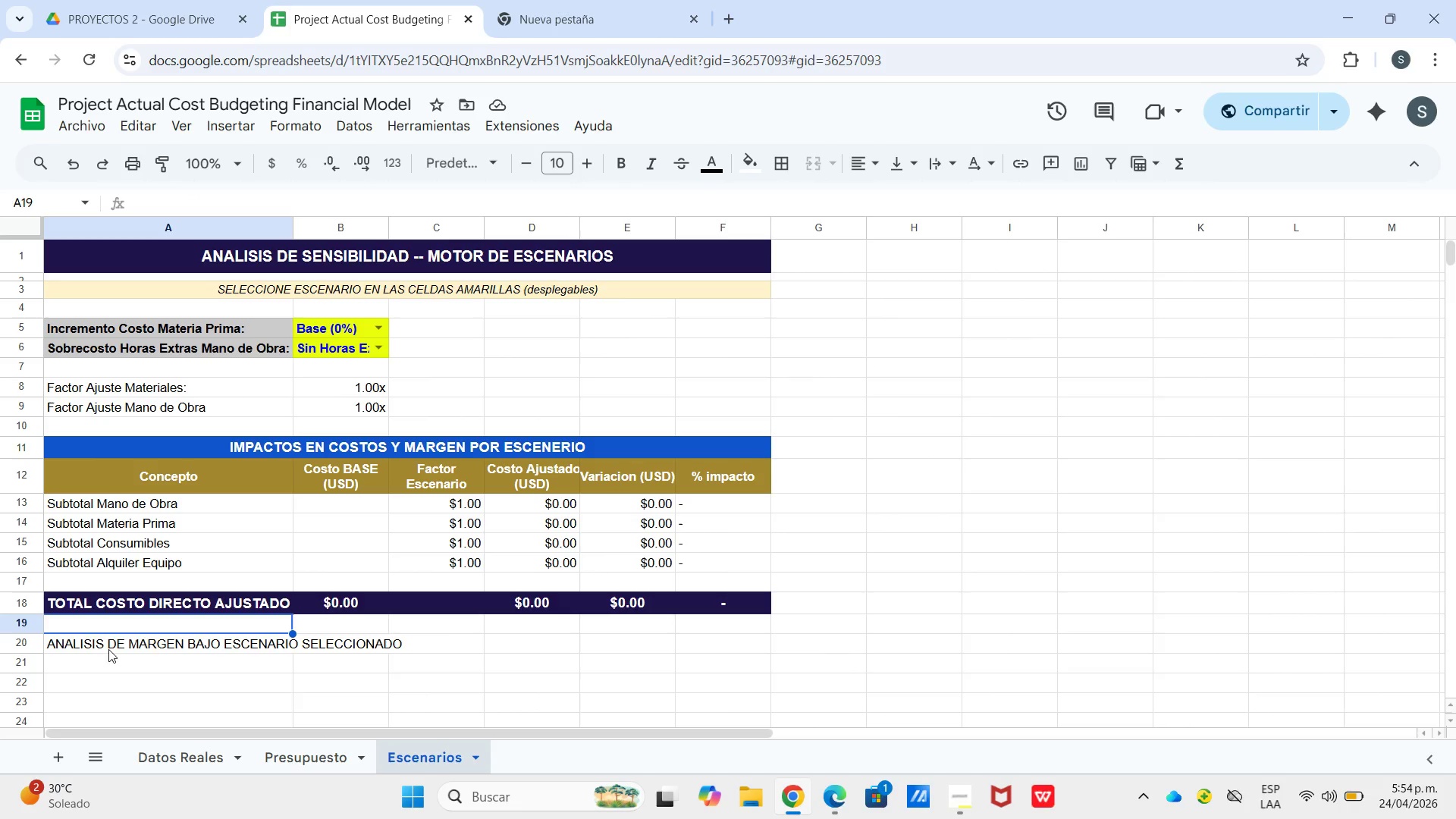 
left_click([115, 648])
 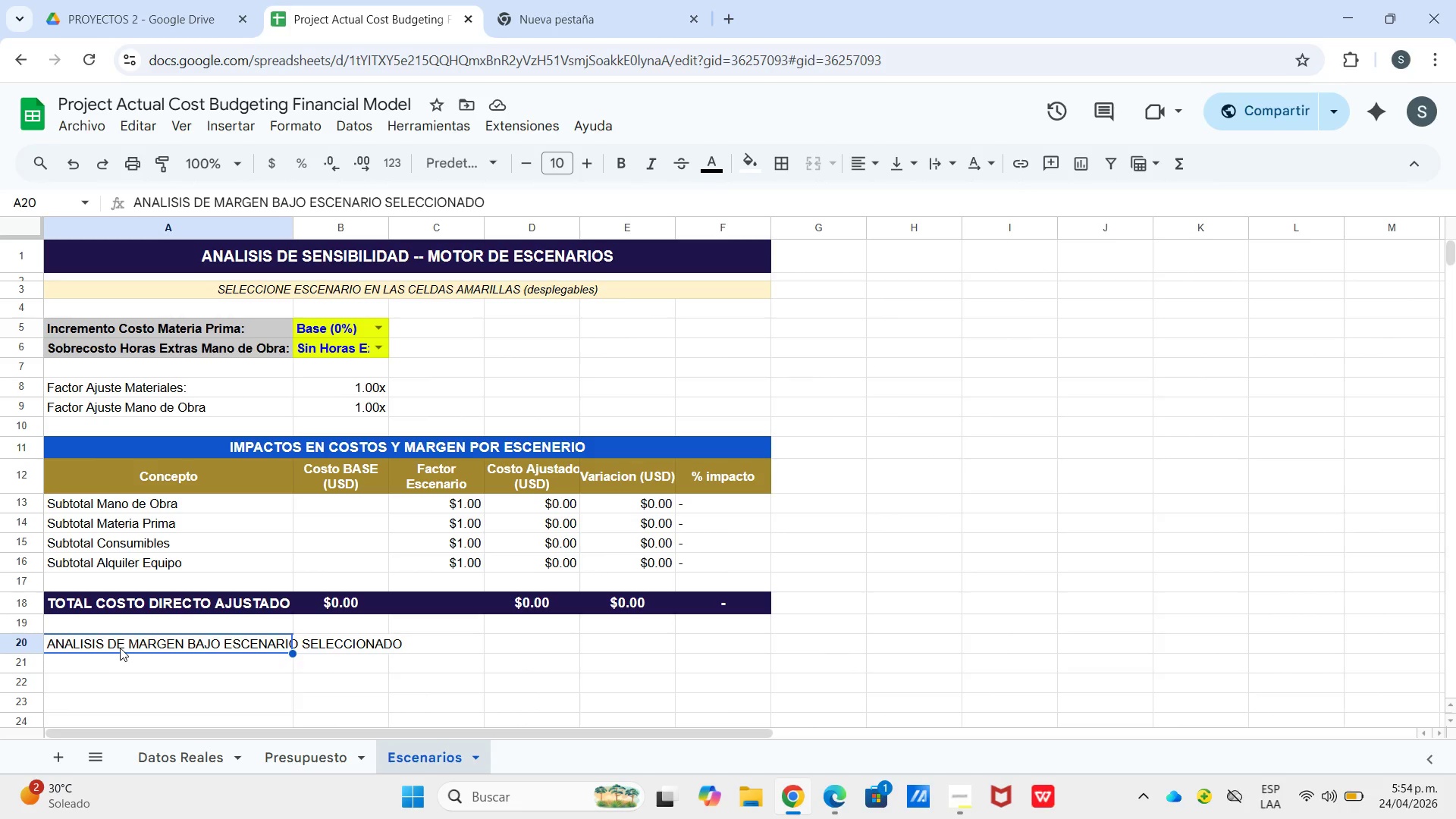 
left_click_drag(start_coordinate=[120, 648], to_coordinate=[708, 643])
 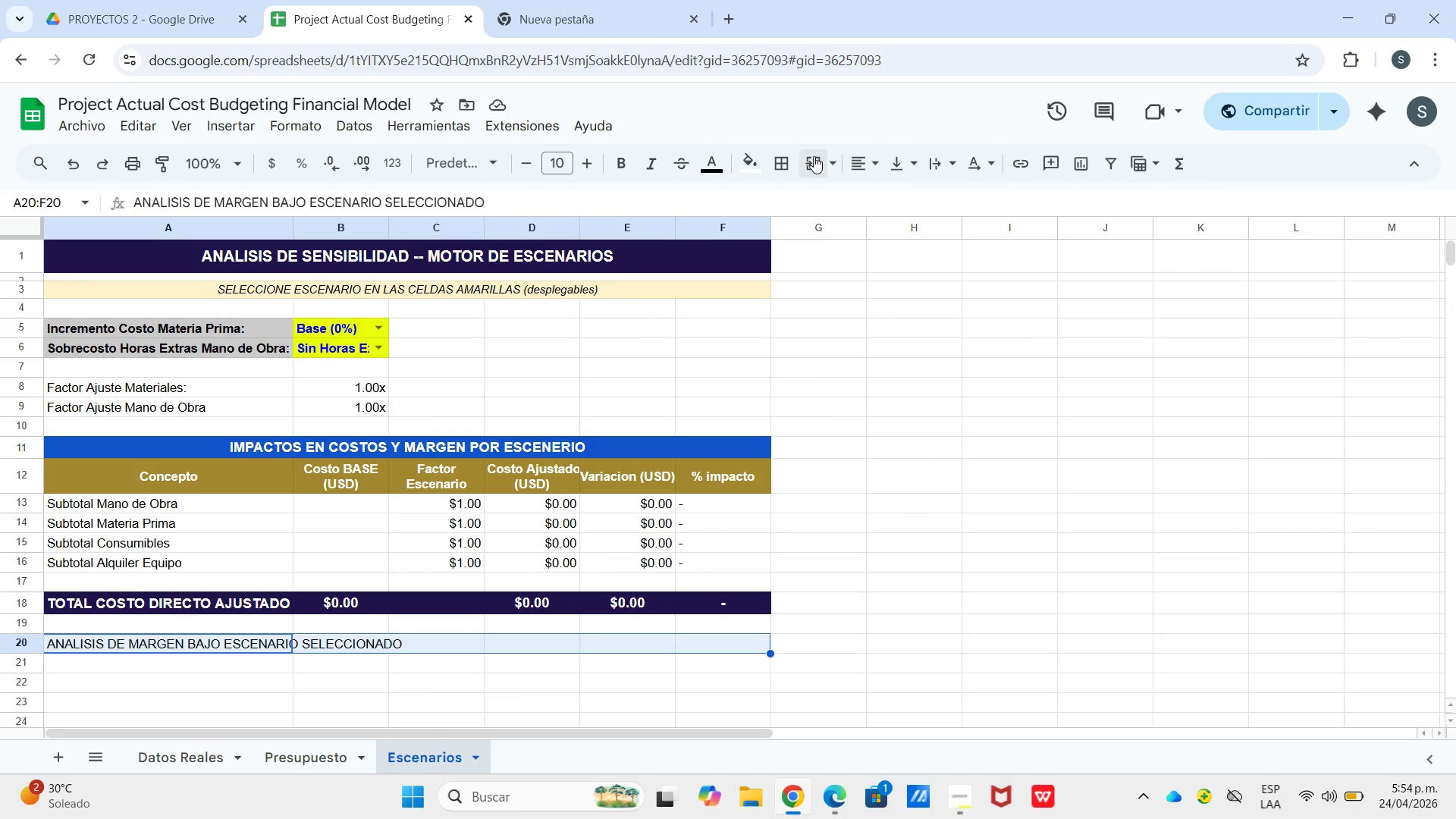 
left_click([813, 157])
 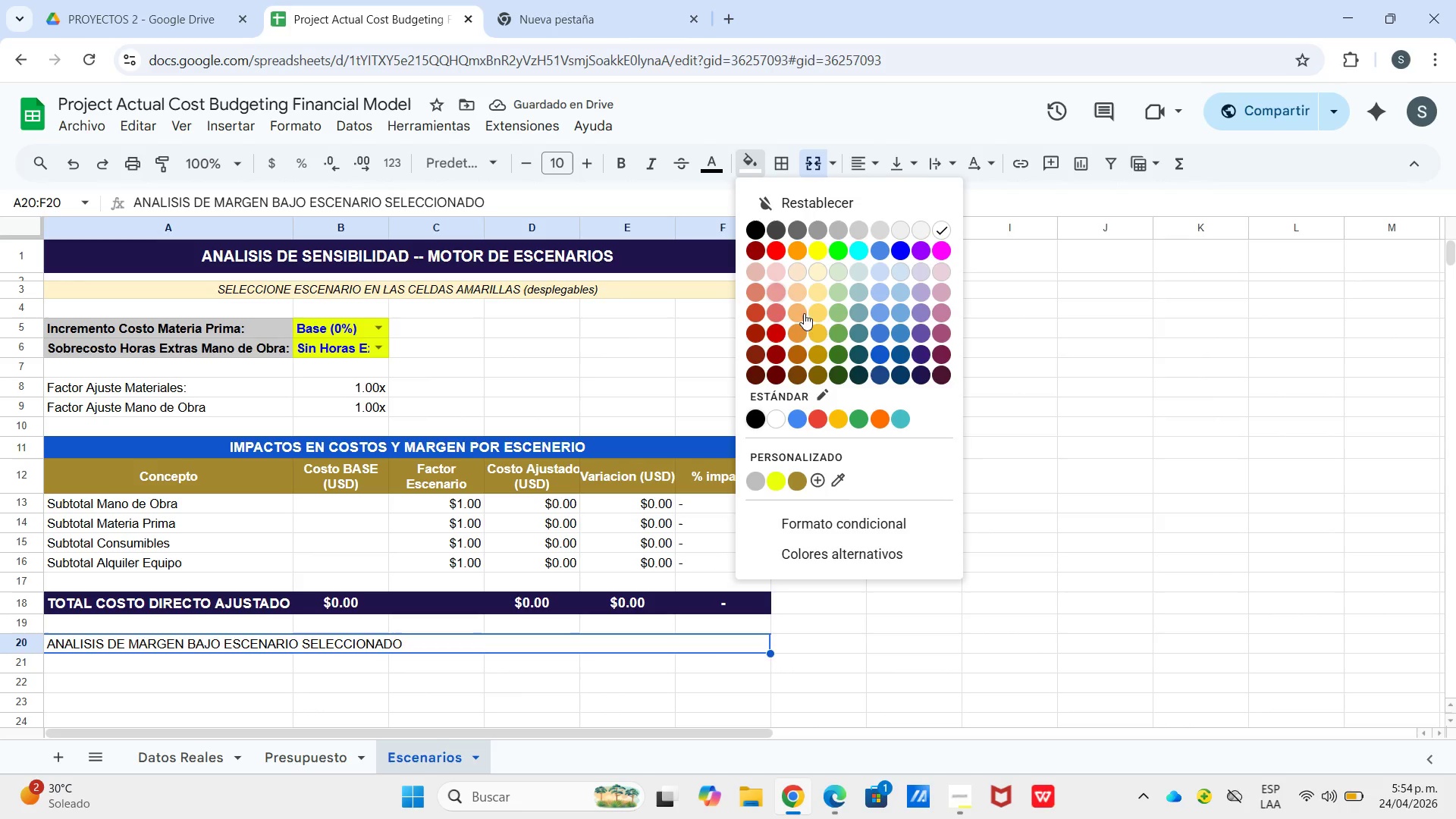 
left_click([880, 352])
 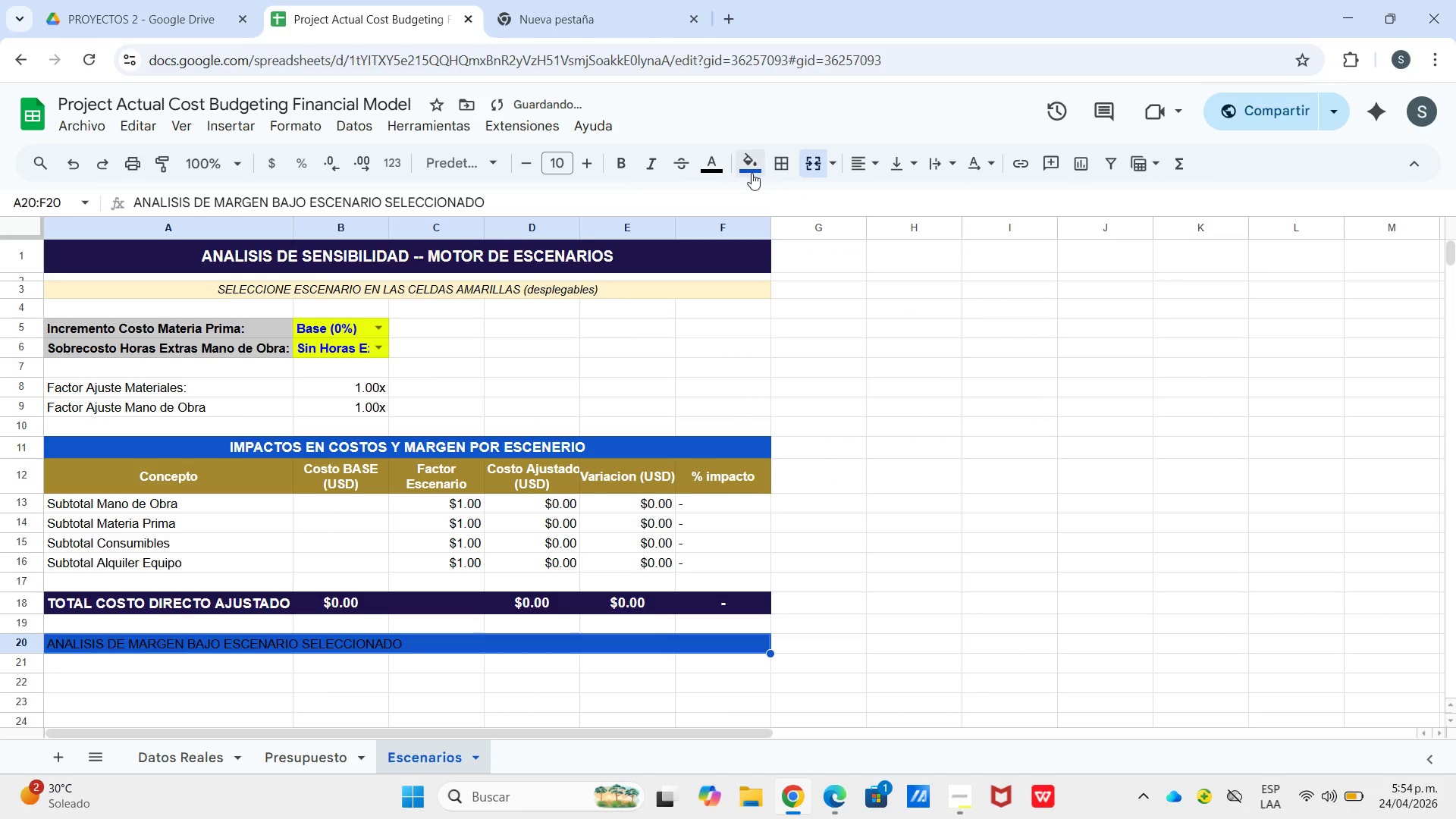 
left_click_drag(start_coordinate=[714, 163], to_coordinate=[717, 174])
 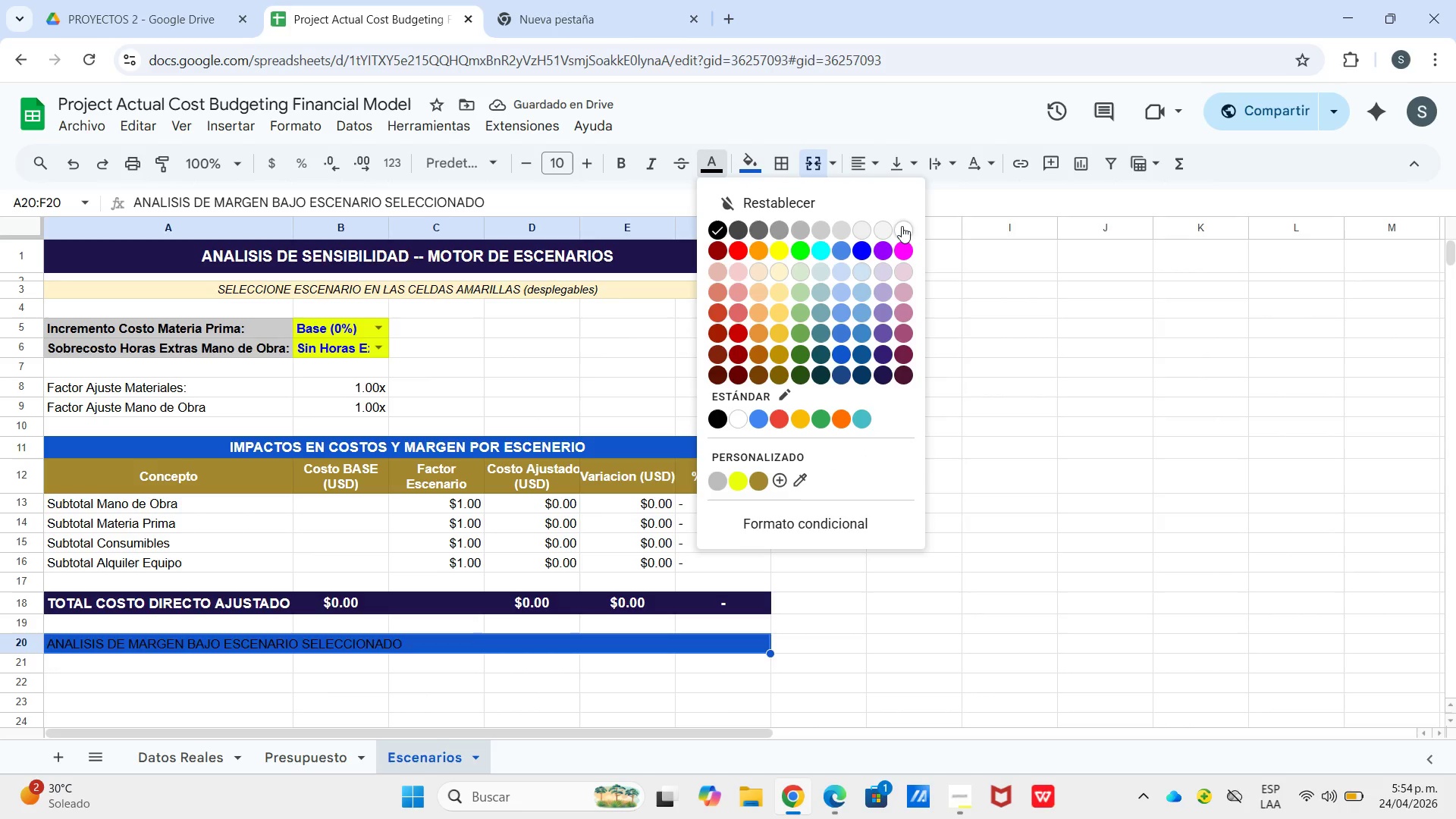 
left_click([902, 226])
 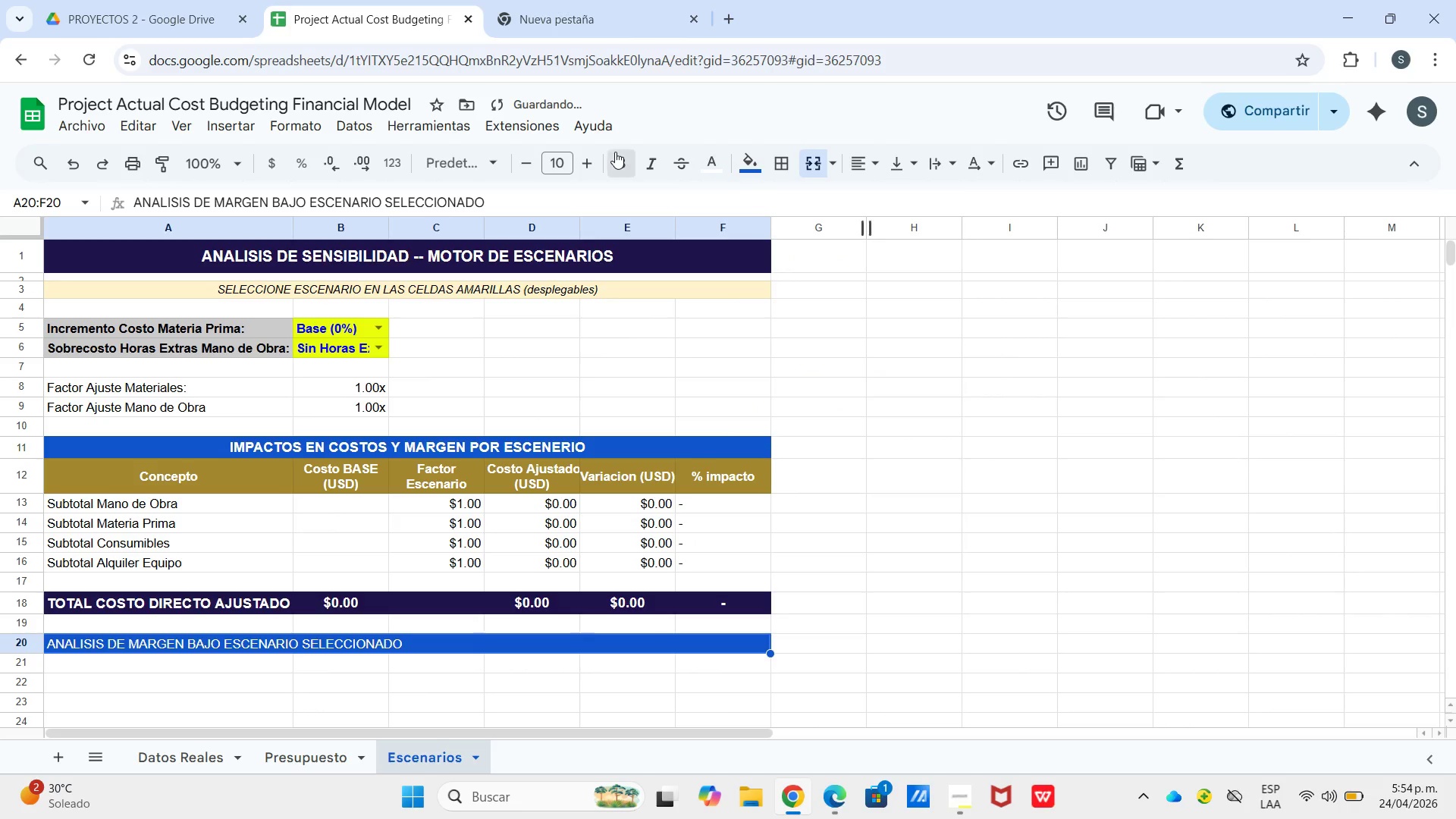 
left_click([615, 152])
 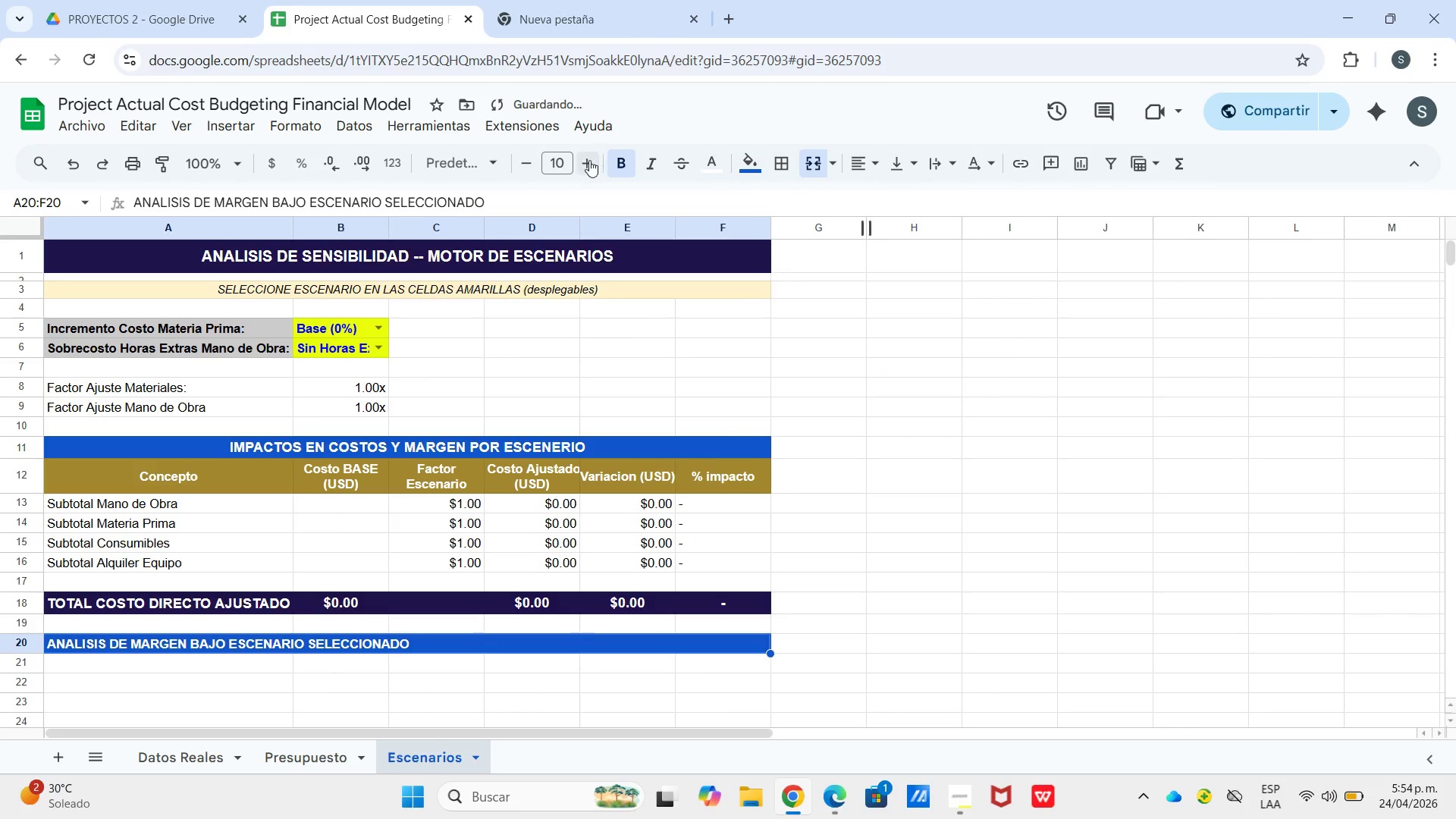 
left_click([588, 161])
 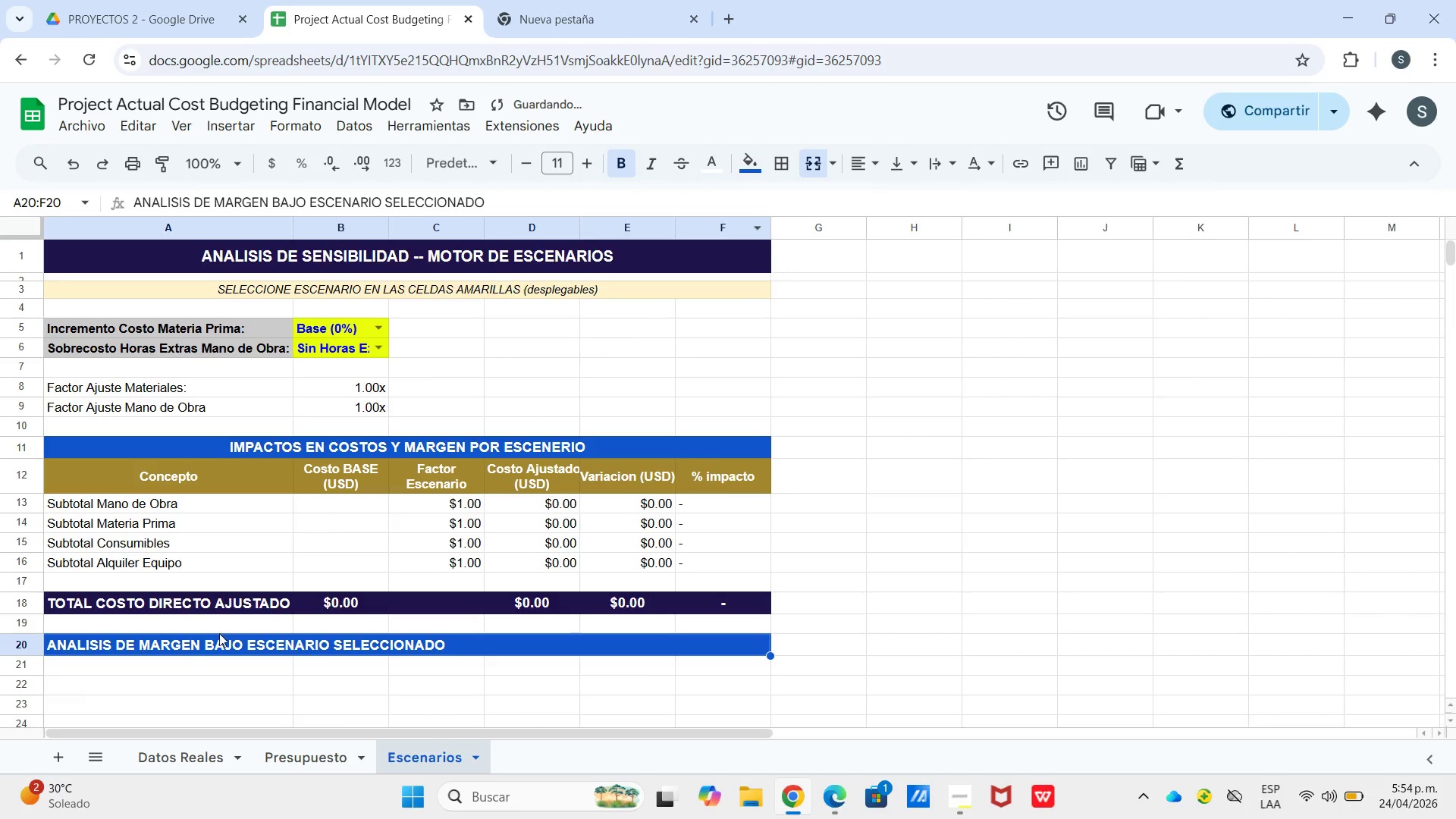 
left_click([174, 673])
 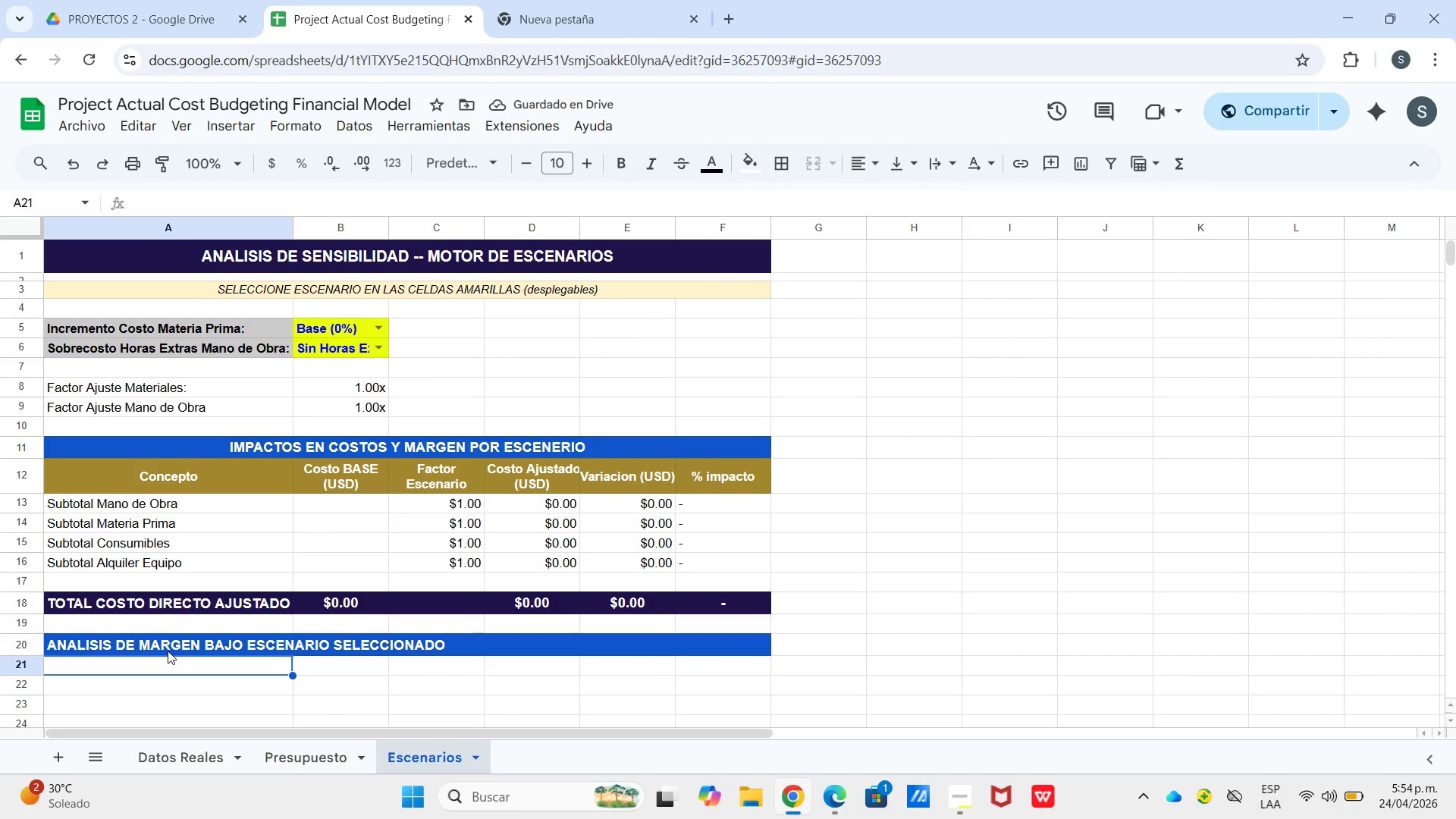 
type(Costo Total Ajustado *CD+Contingencia)
 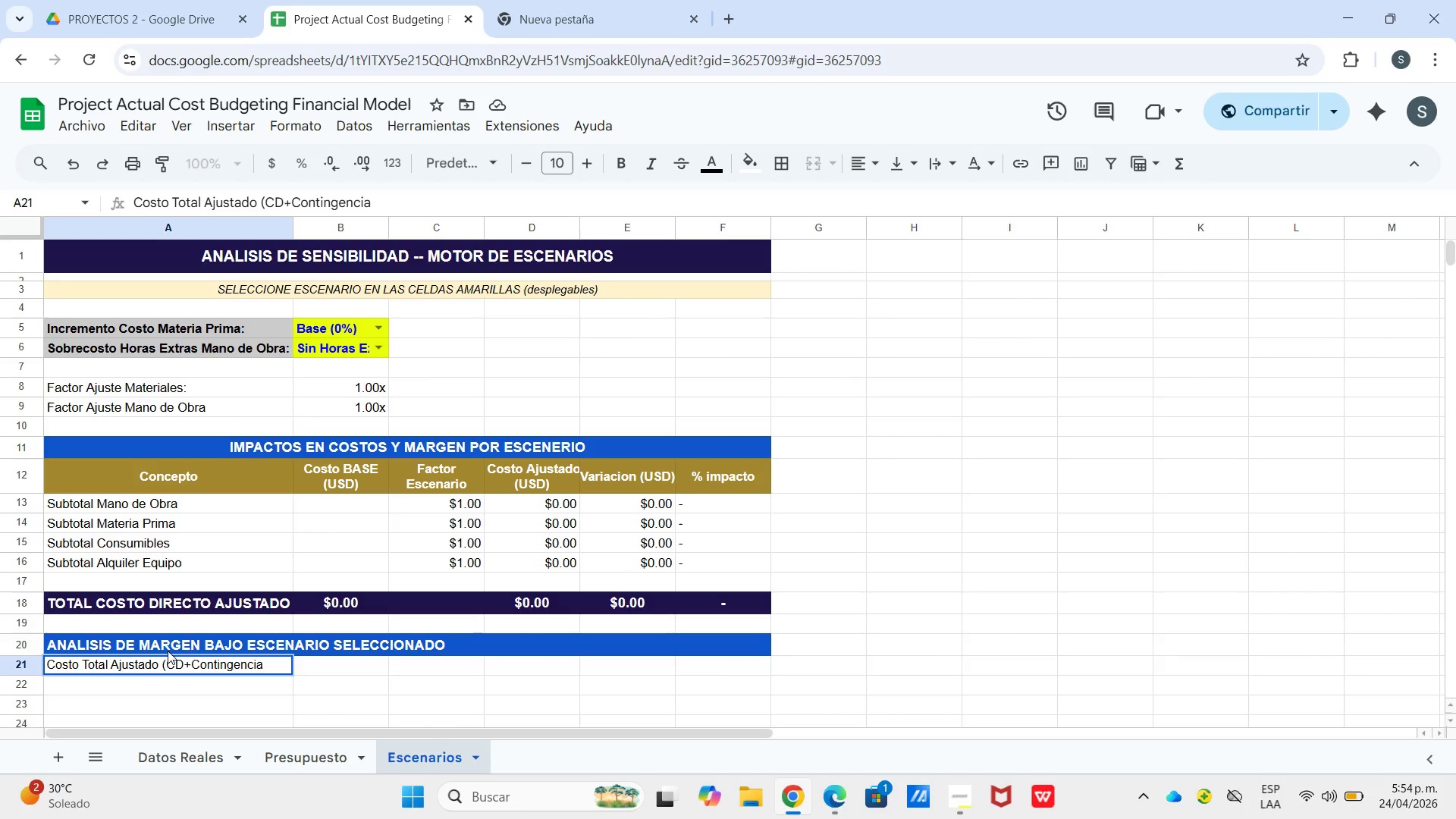 
wait(8.66)
 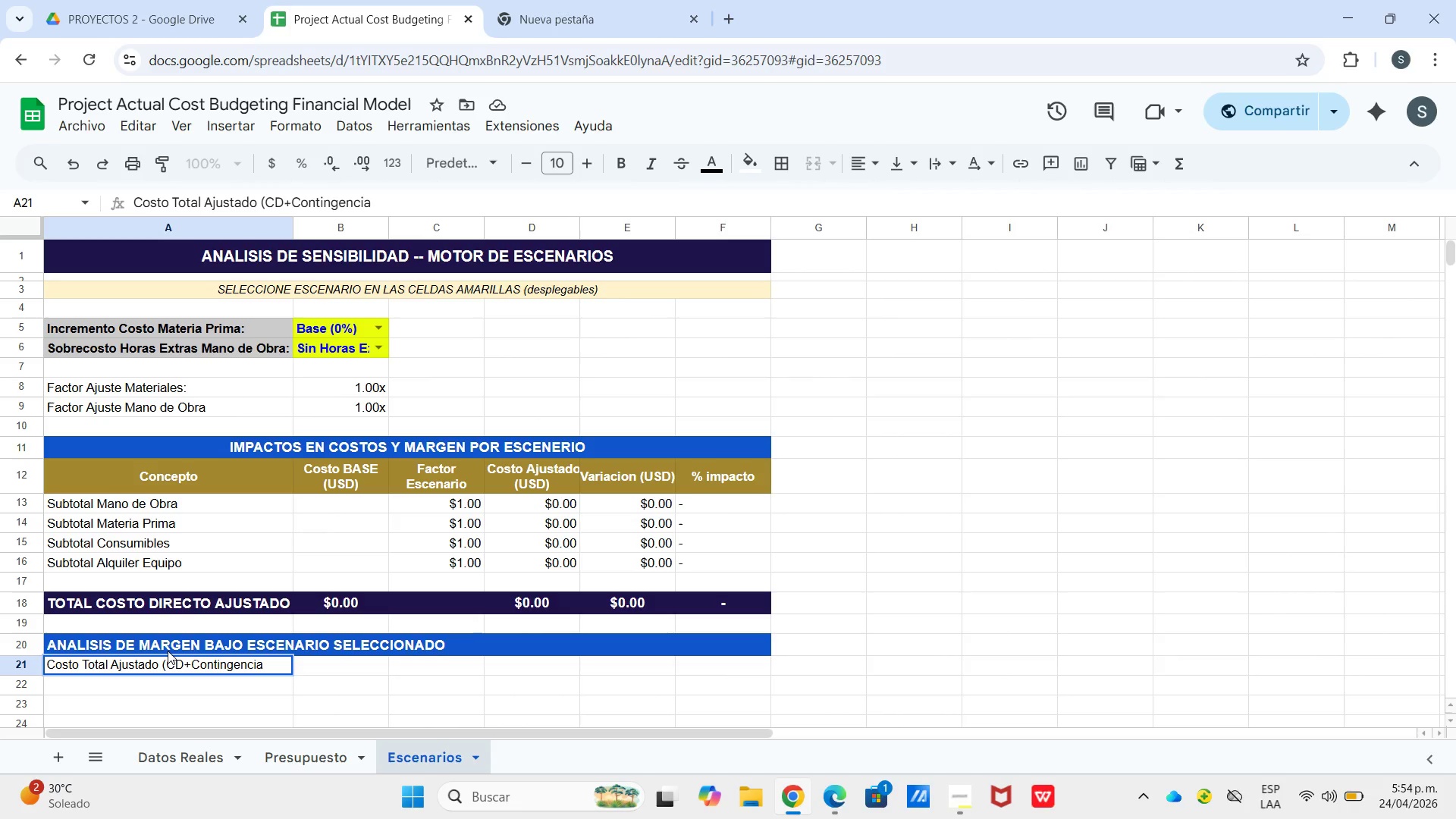 
key(NumpadAdd)
 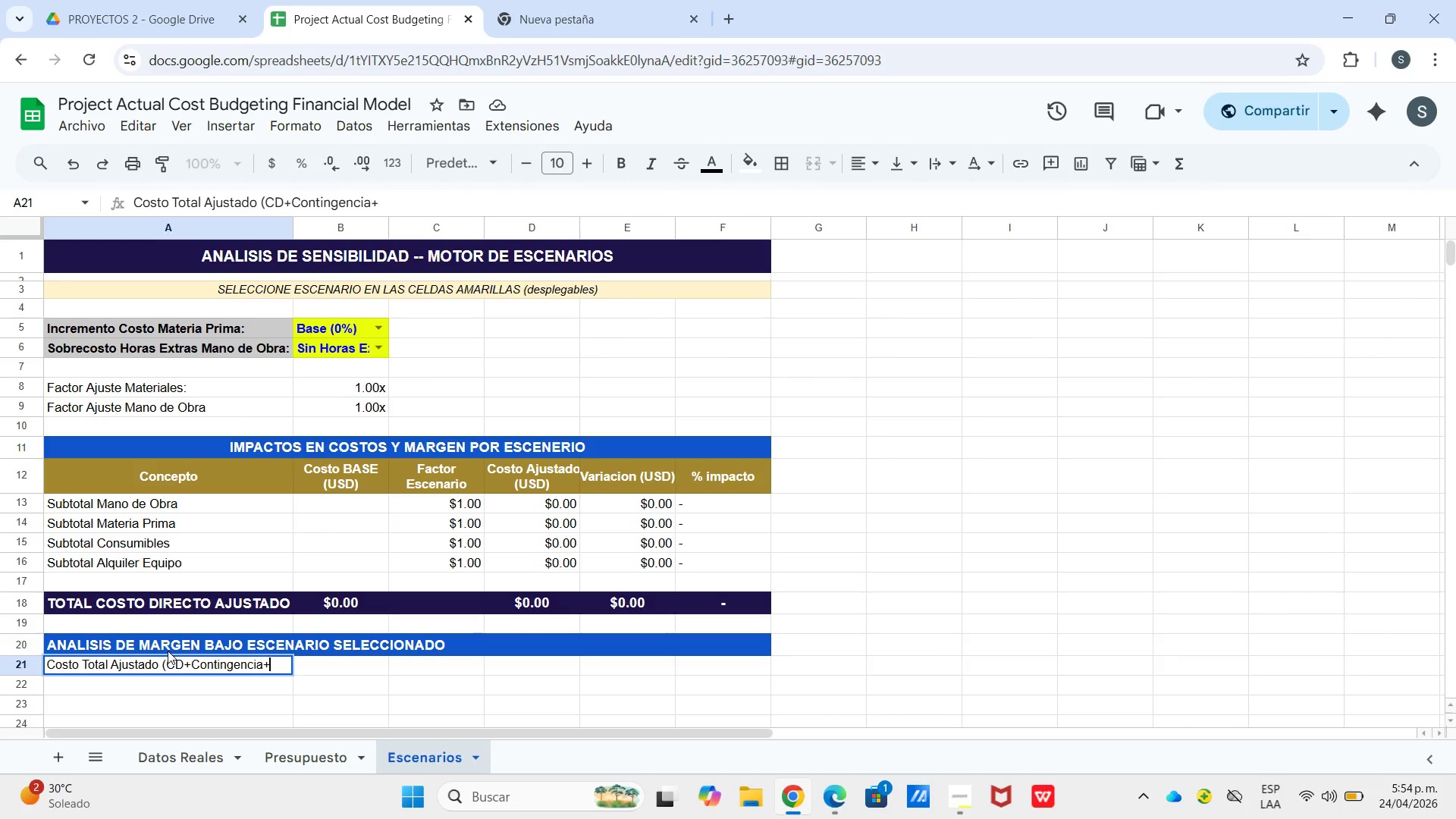 
key(Control+Enter)
 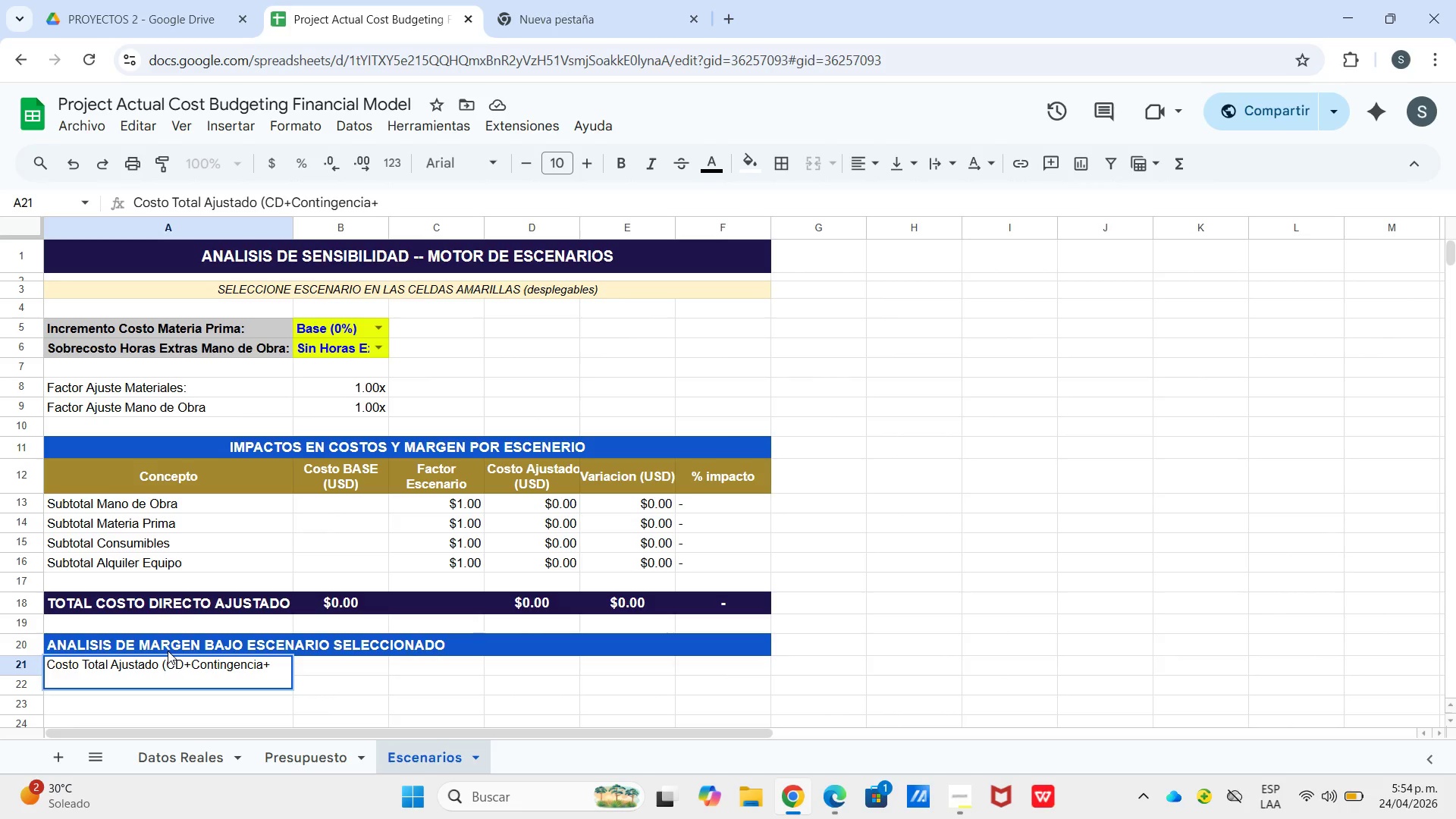 
key(Control+ControlLeft)
 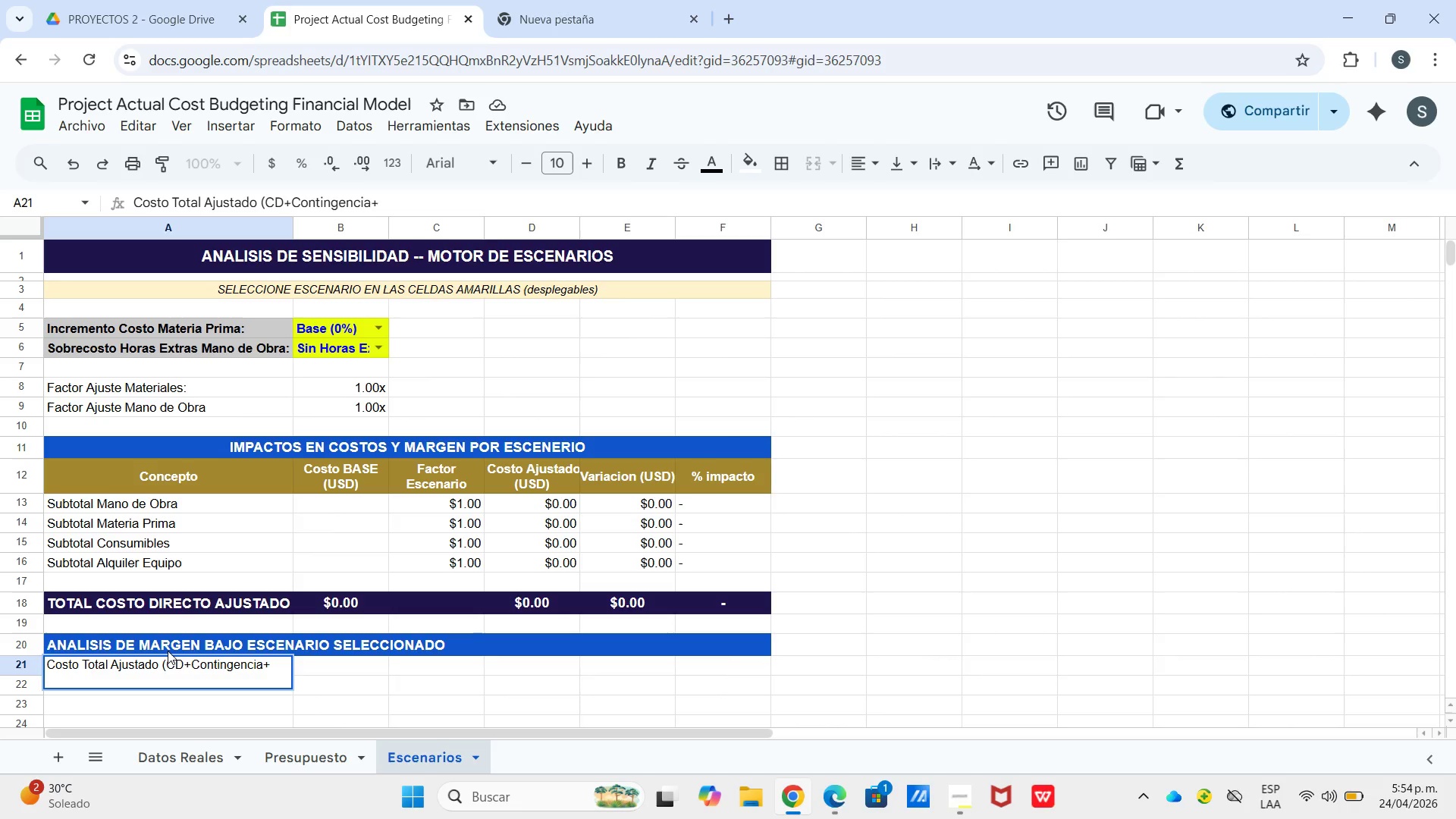 
type(Overhead()
 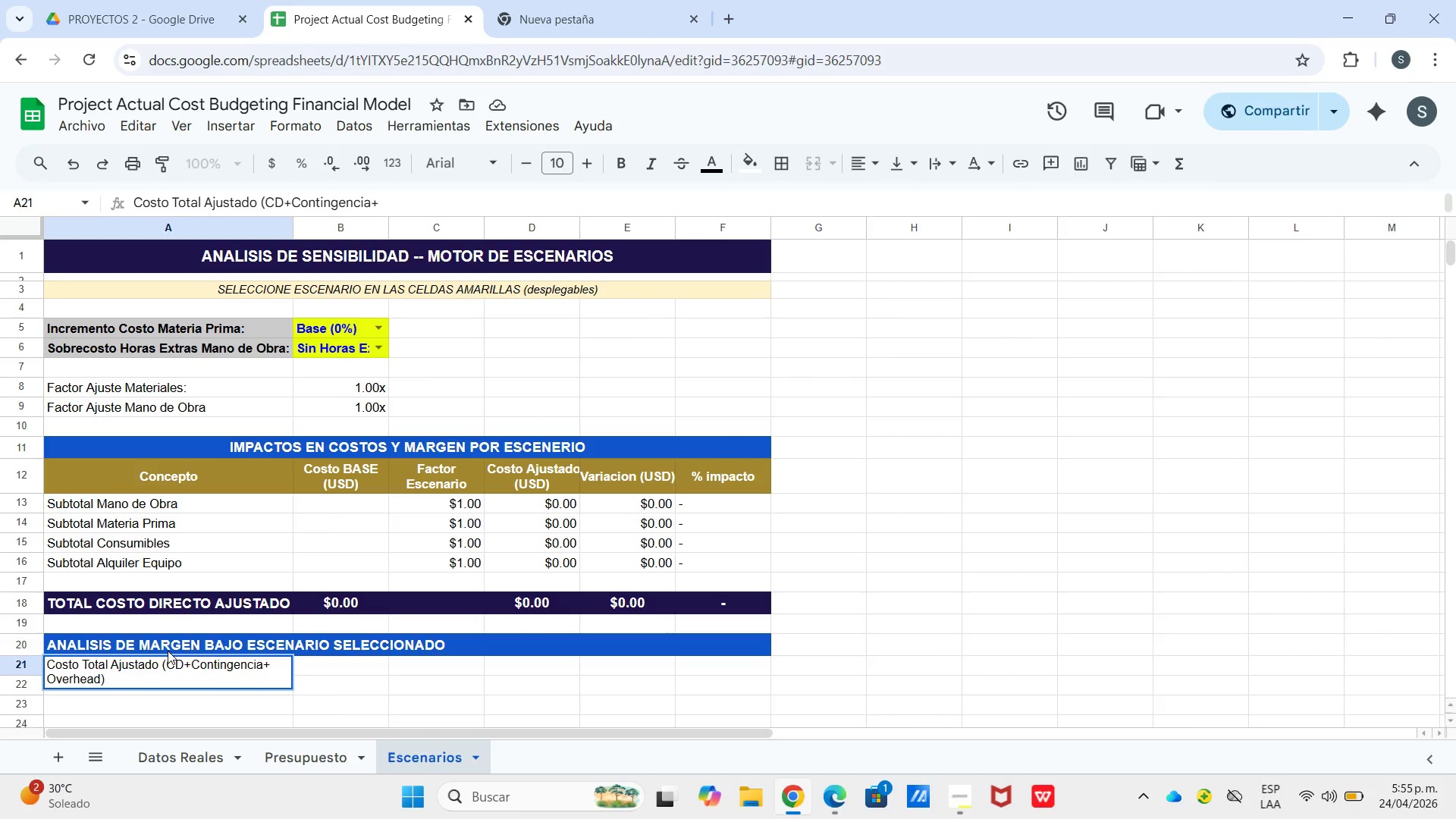 
 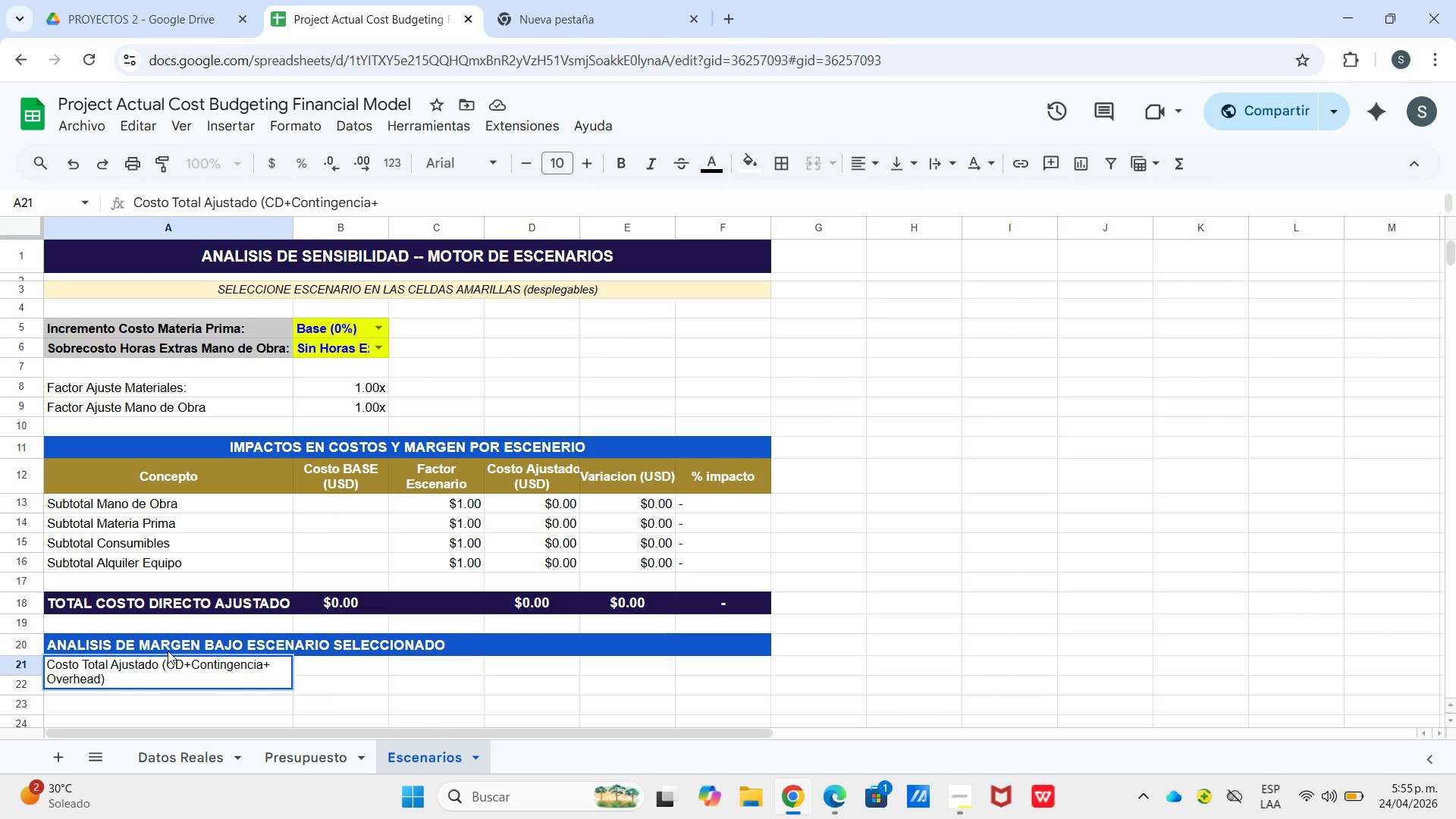 
key(Enter)
 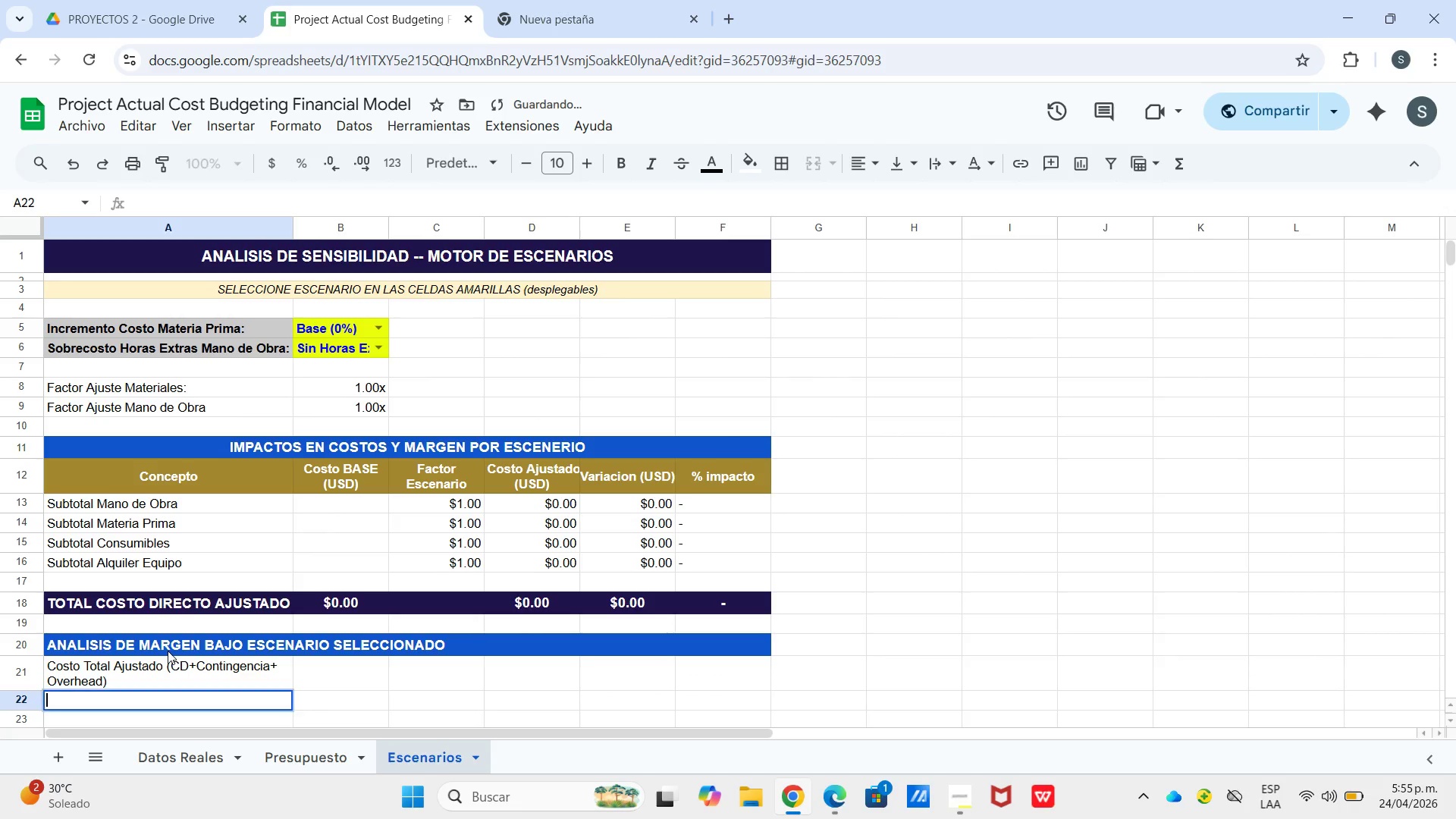 
key(Enter)
 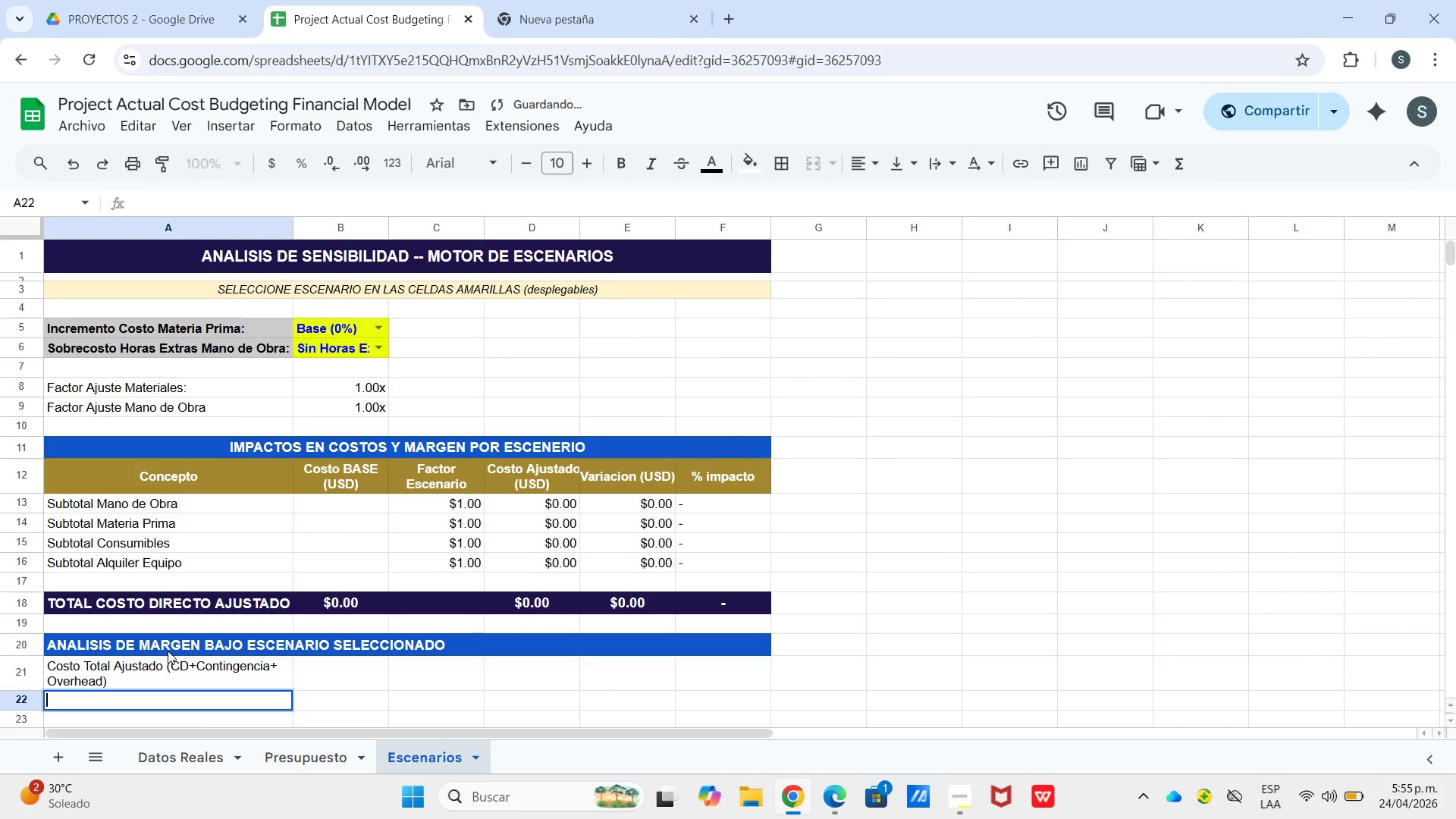 
type(Precio de Venta *Oferta orii)
key(Backspace)
type(ginal()
 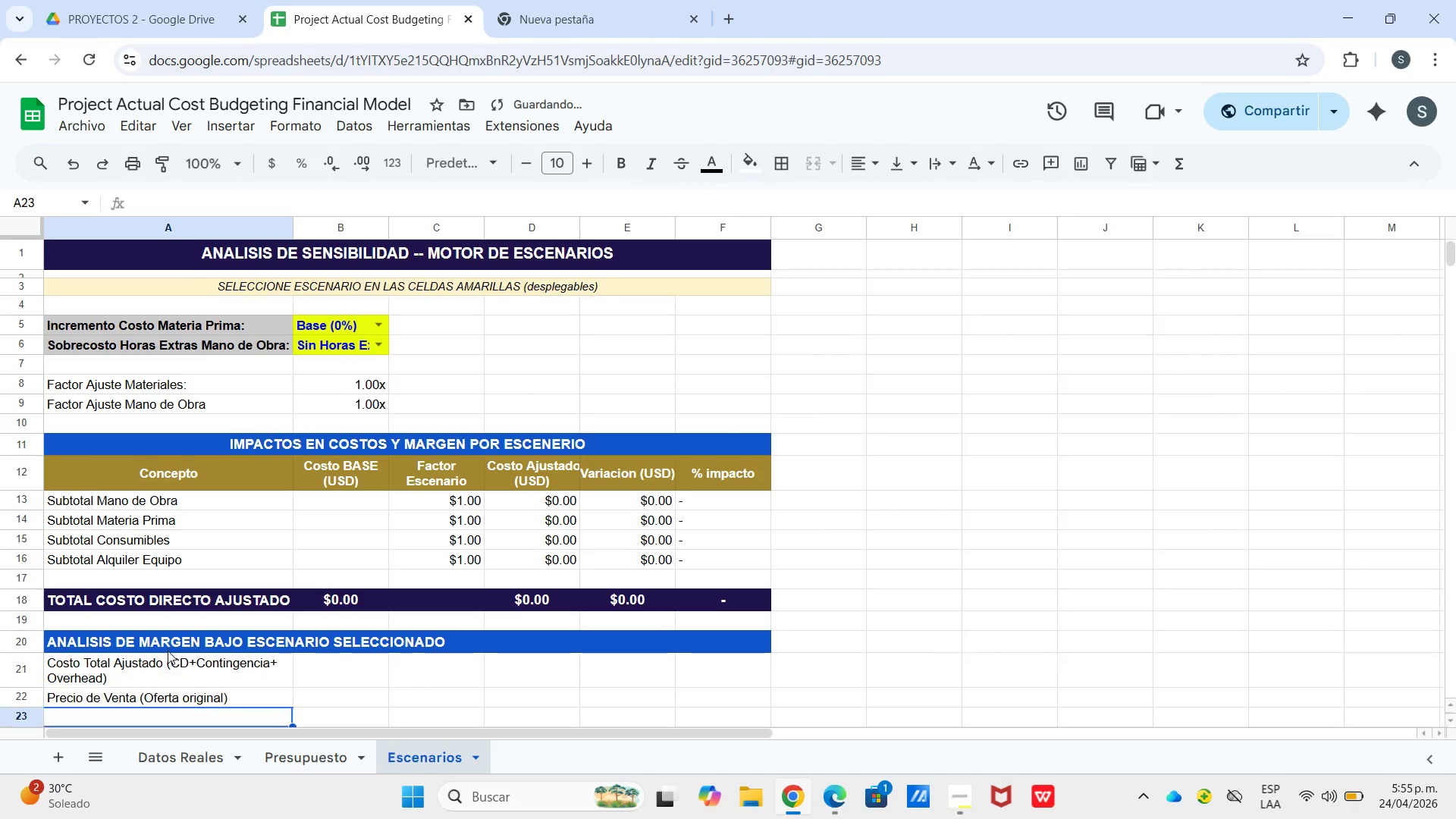 
 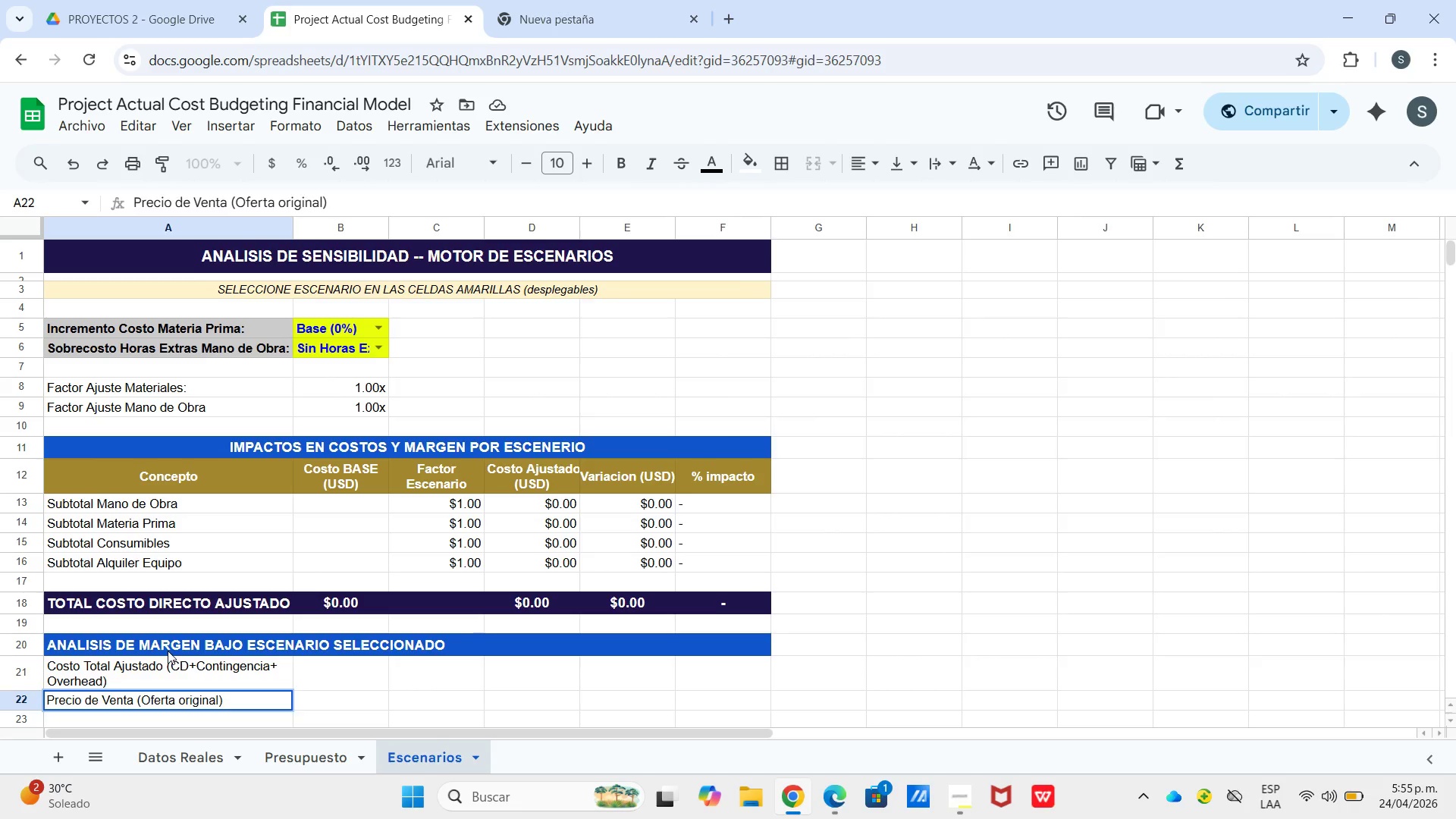 
key(Enter)
 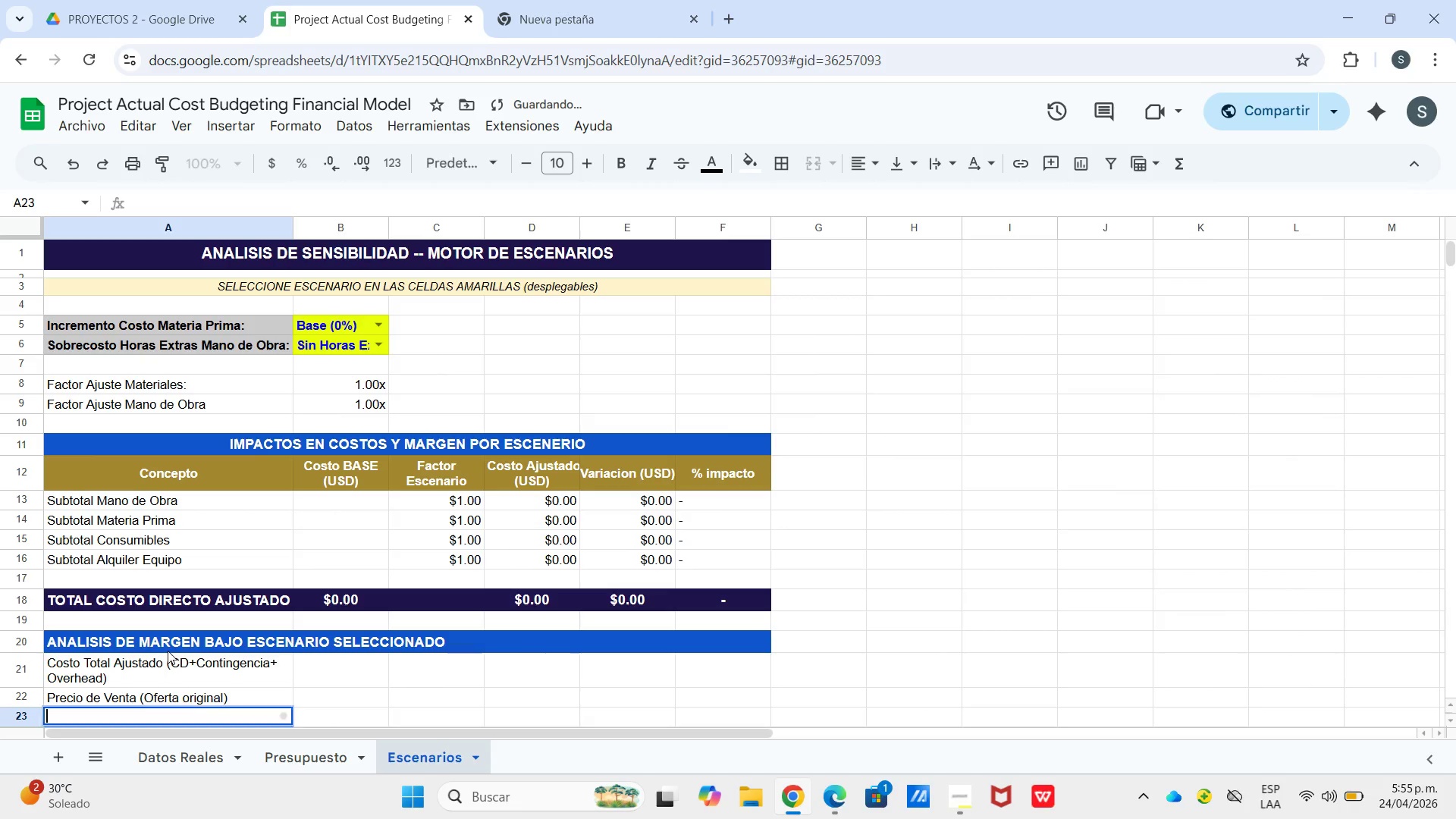 
key(Enter)
 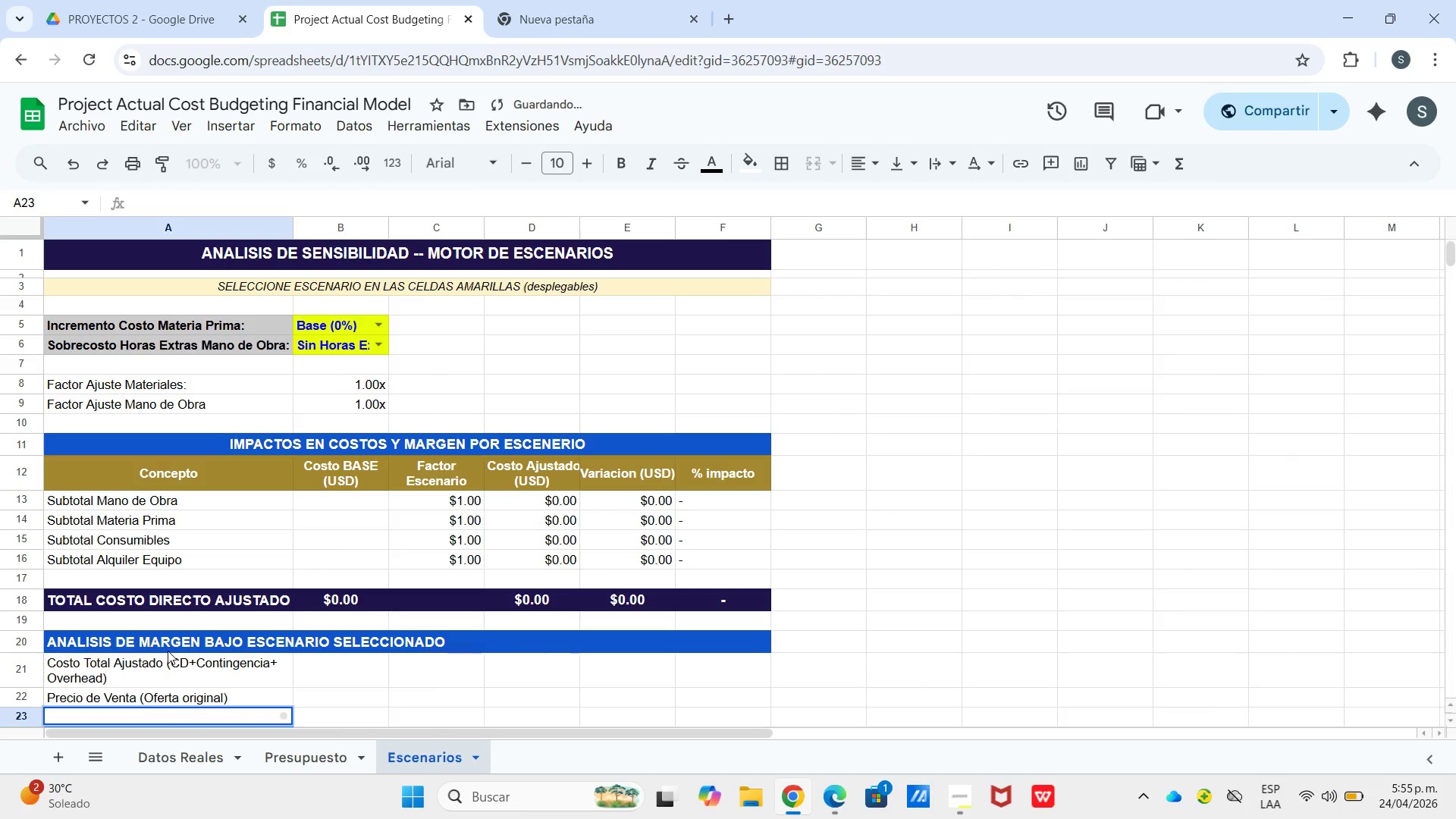 
type(Margen Bruto Ajusy)
key(Backspace)
type(tado *USD()
 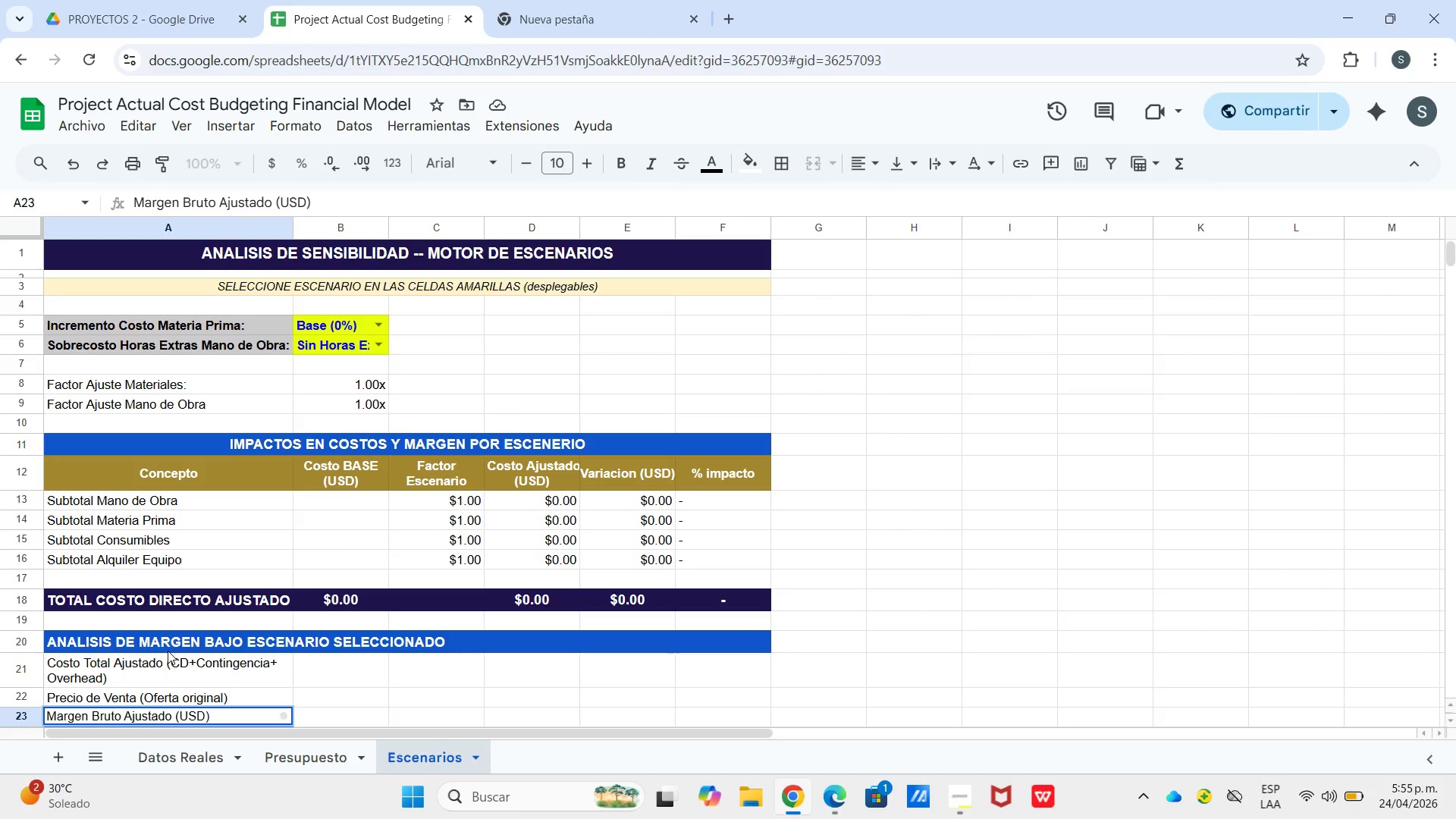 
key(Enter)
 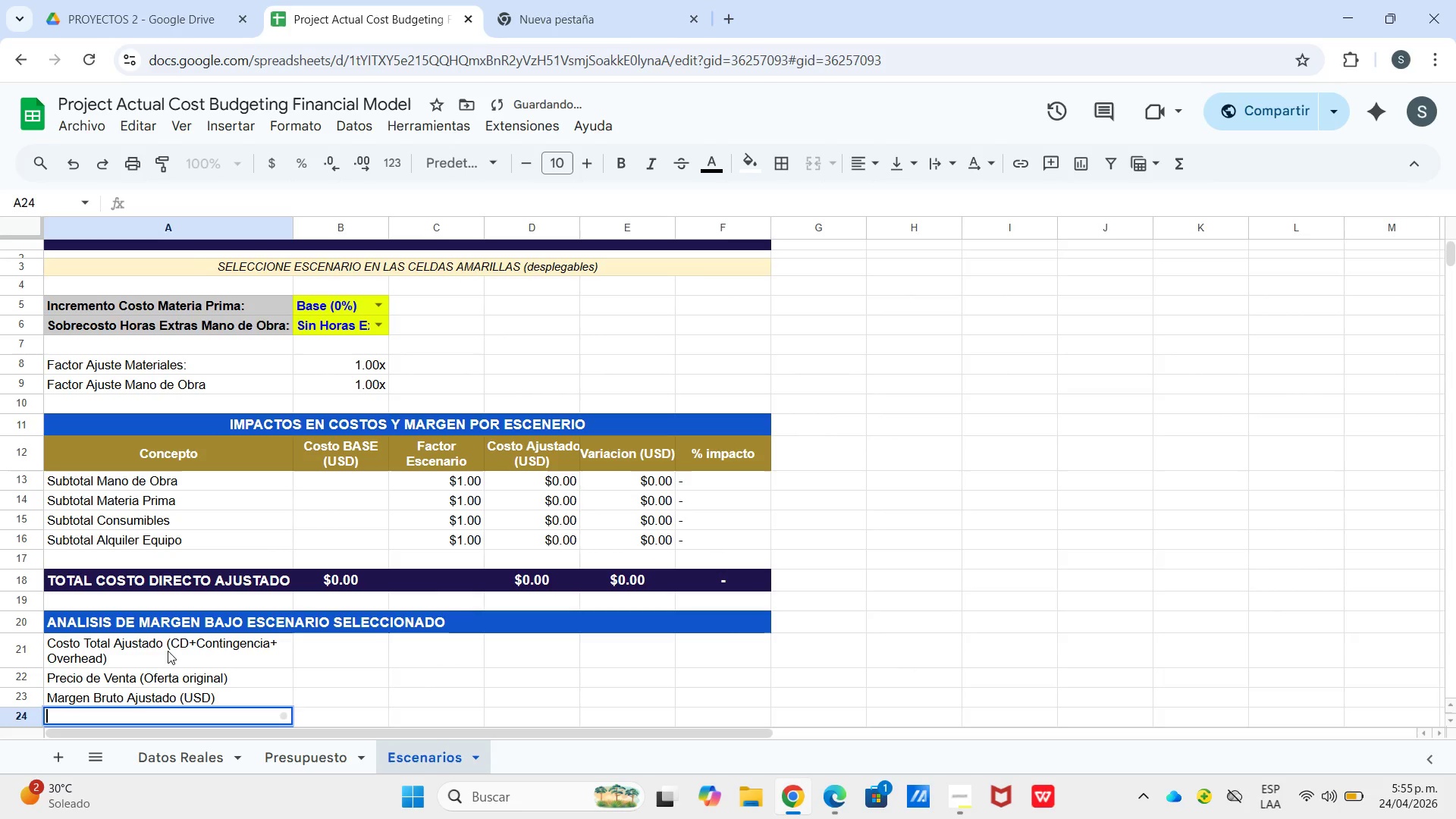 
key(Enter)
 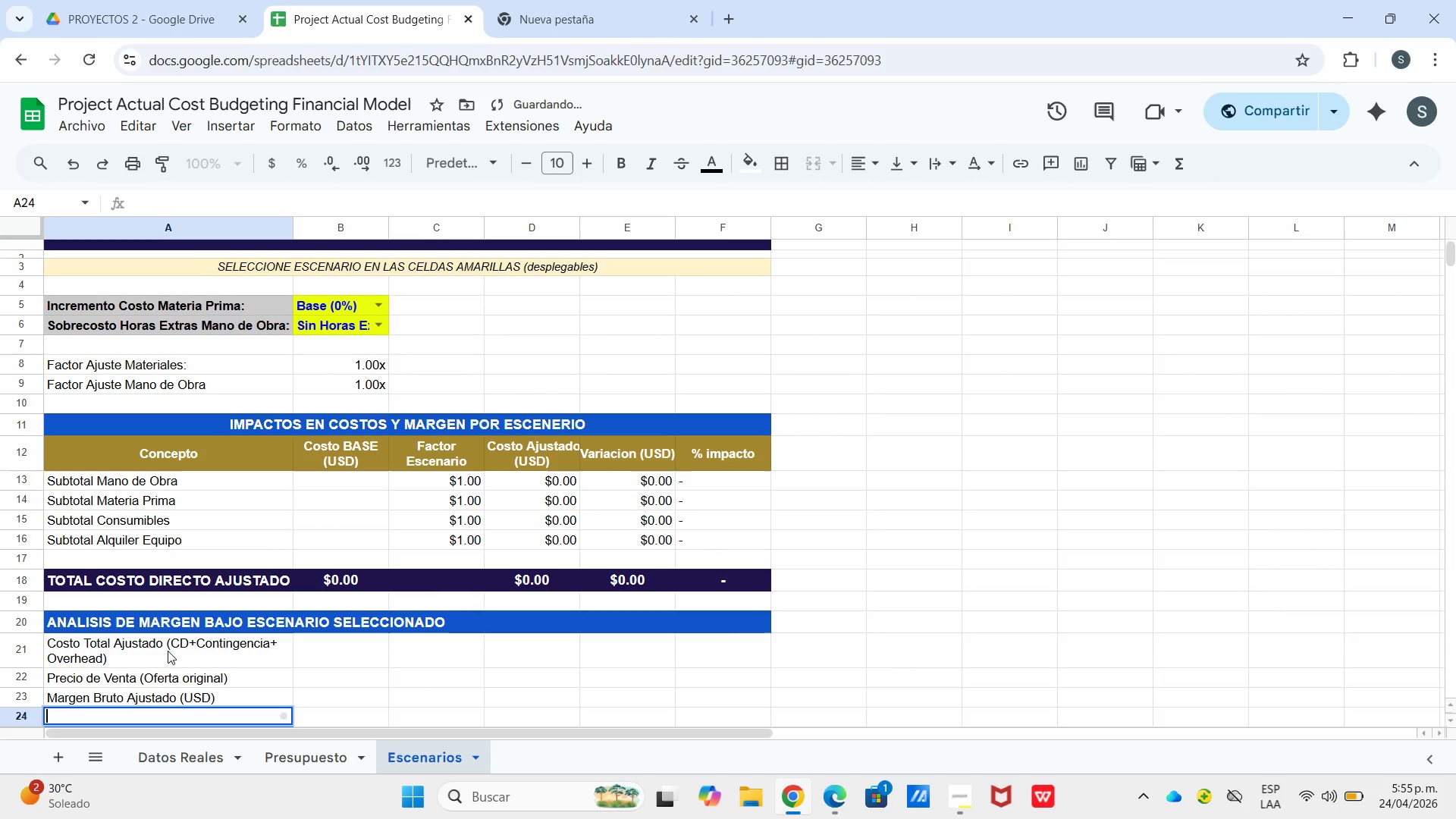 
type(Margen )
key(Backspace)
type(Ajustado *%()
 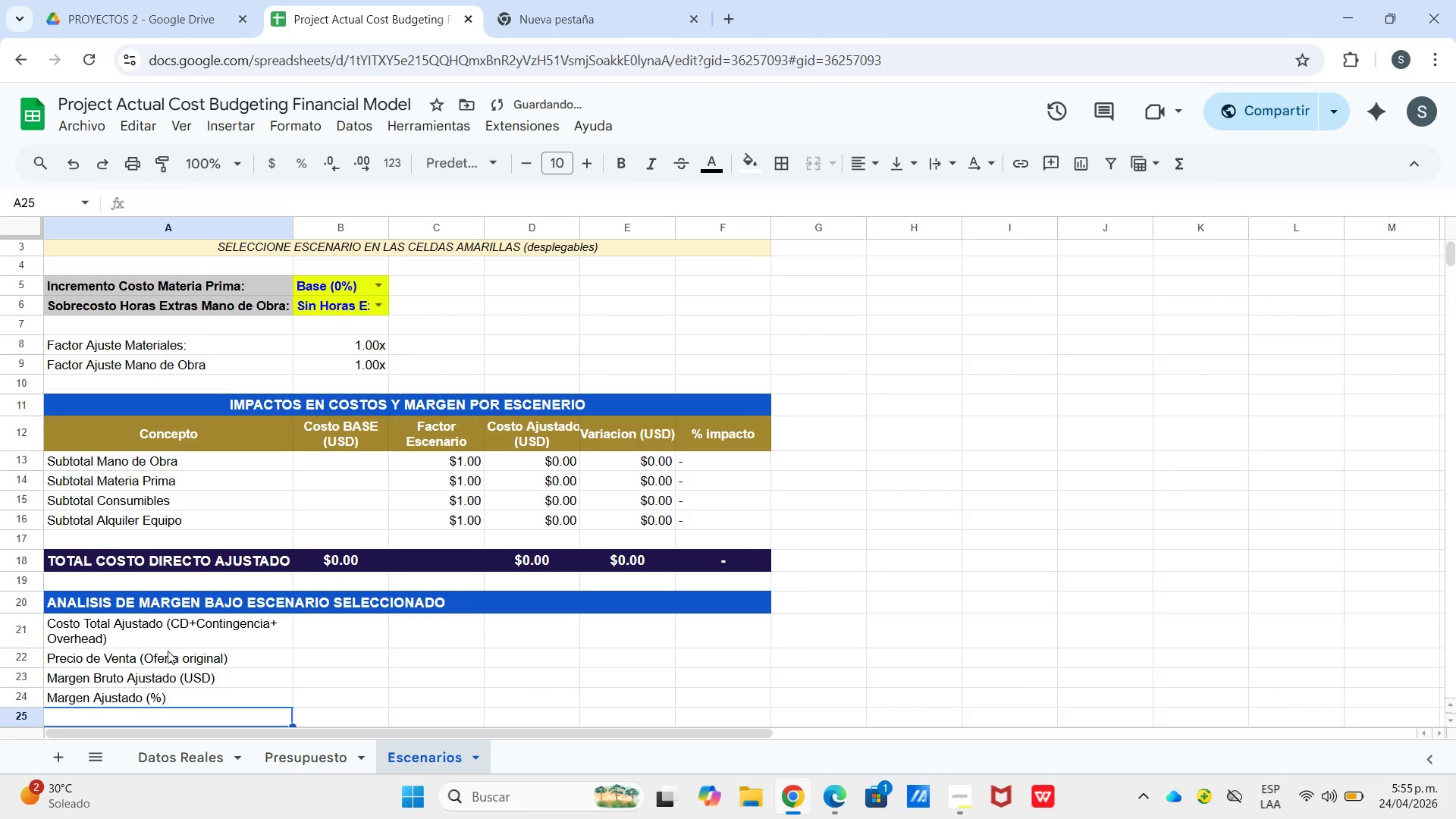 
 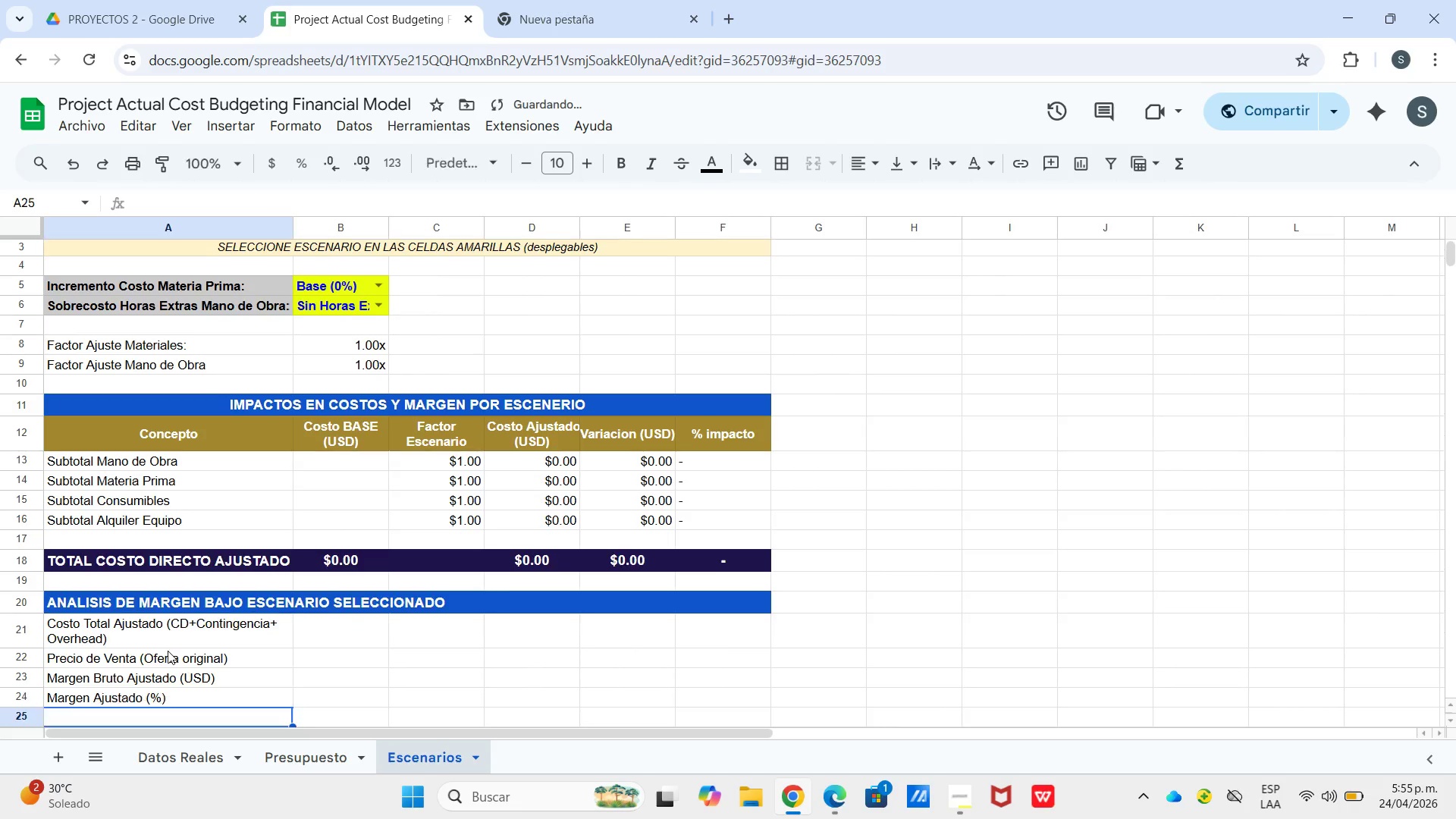 
key(Enter)
 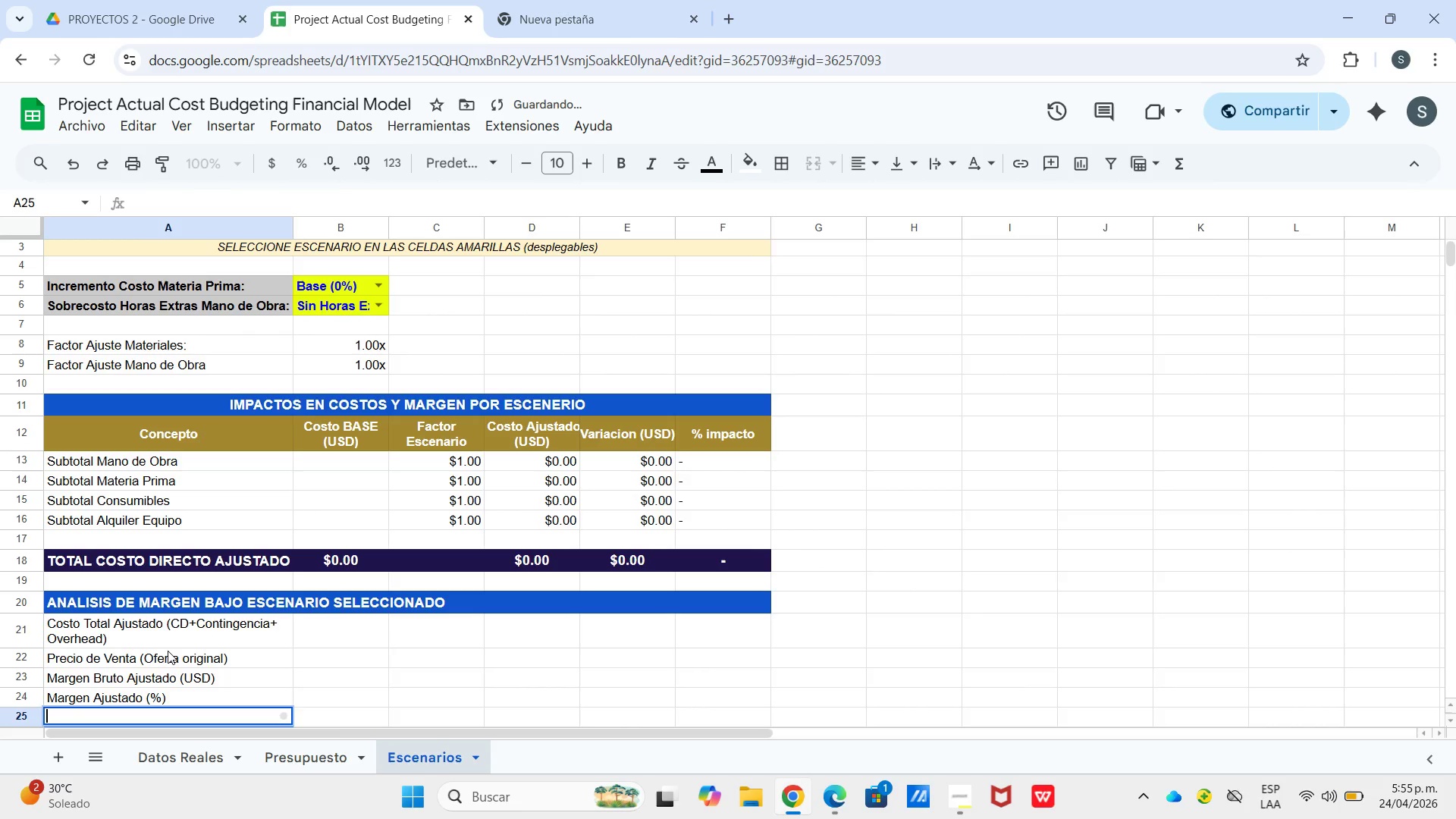 
key(Enter)
 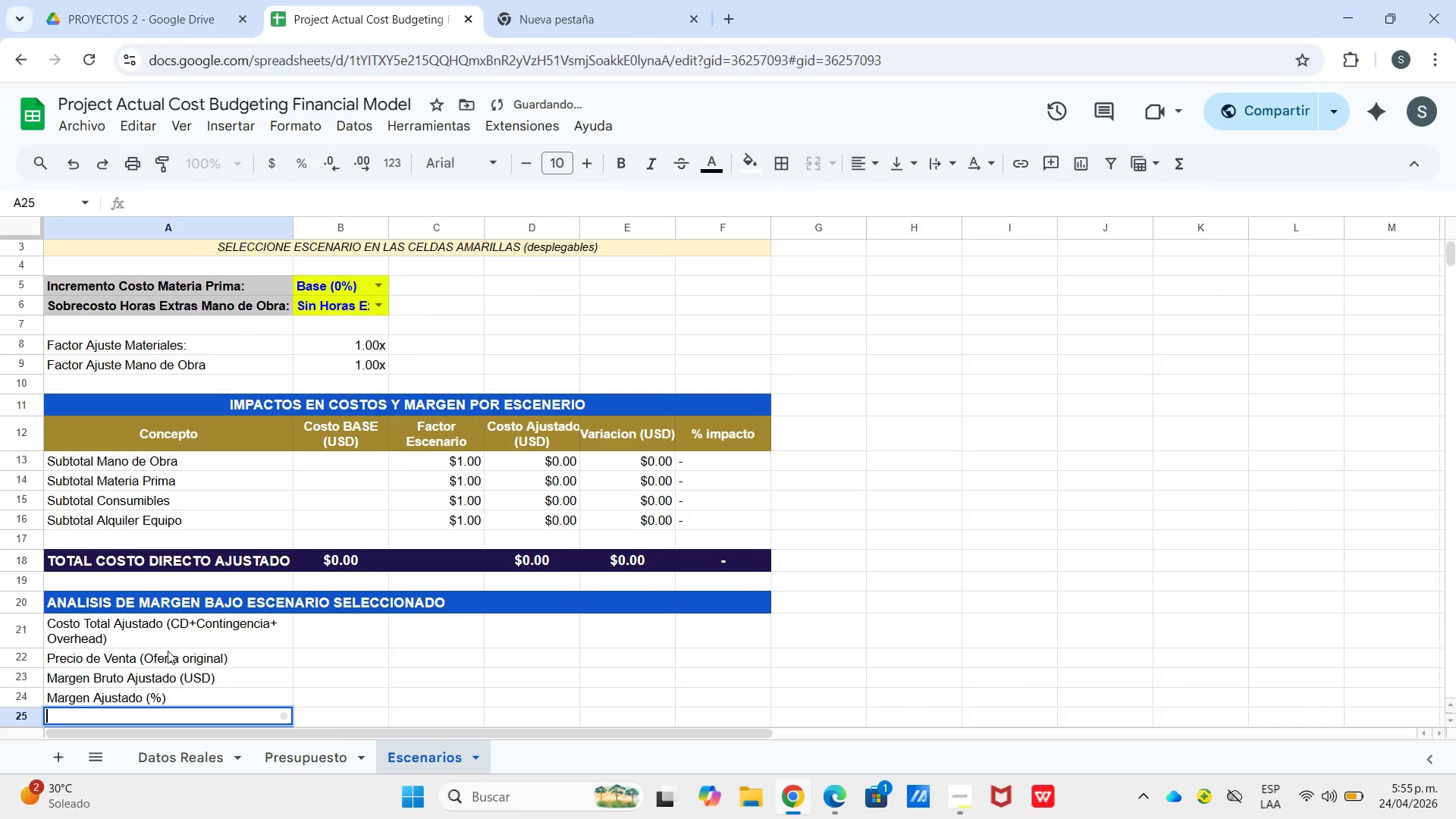 
type(Margen Objetivo)
 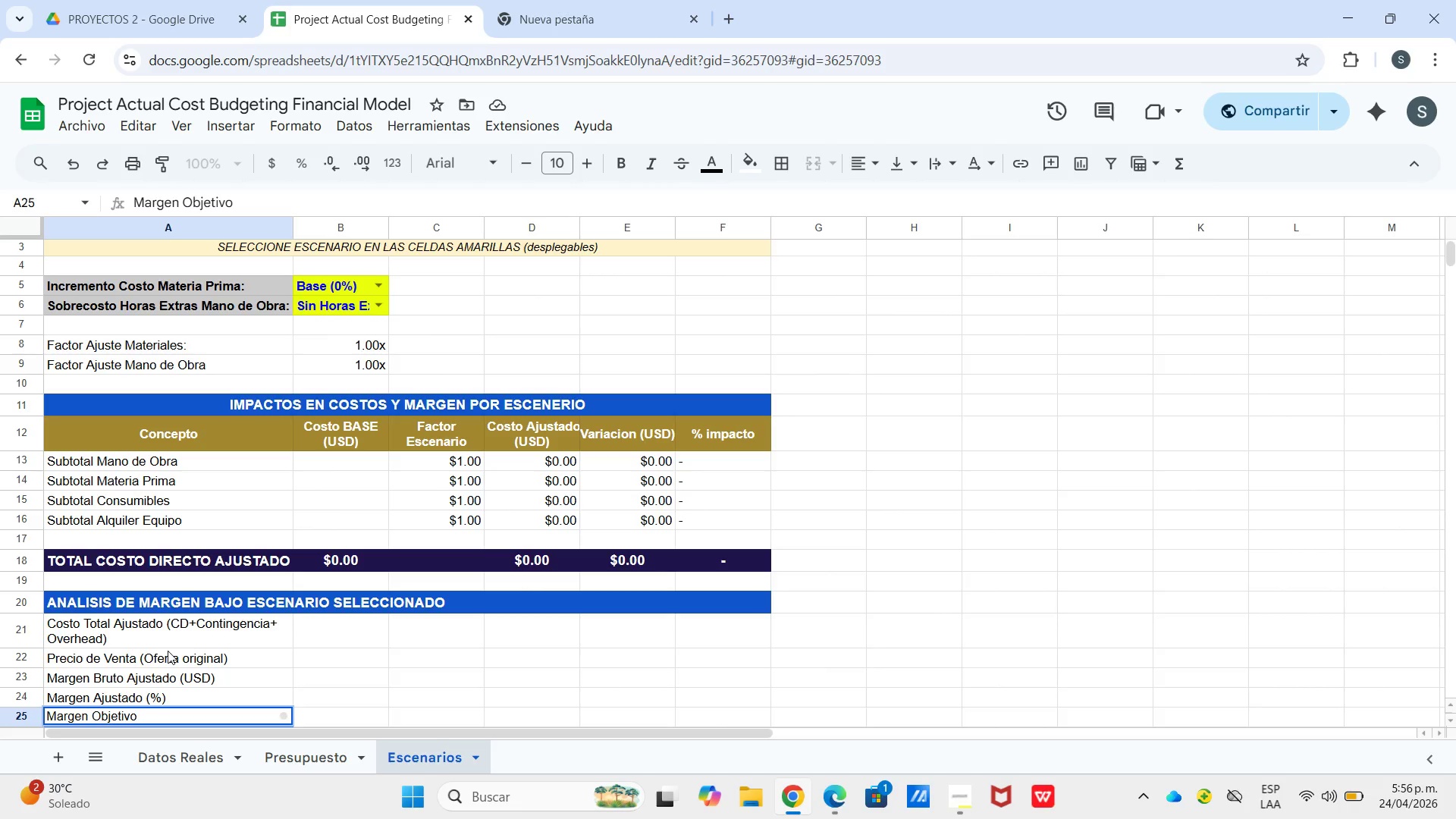 
key(Enter)
 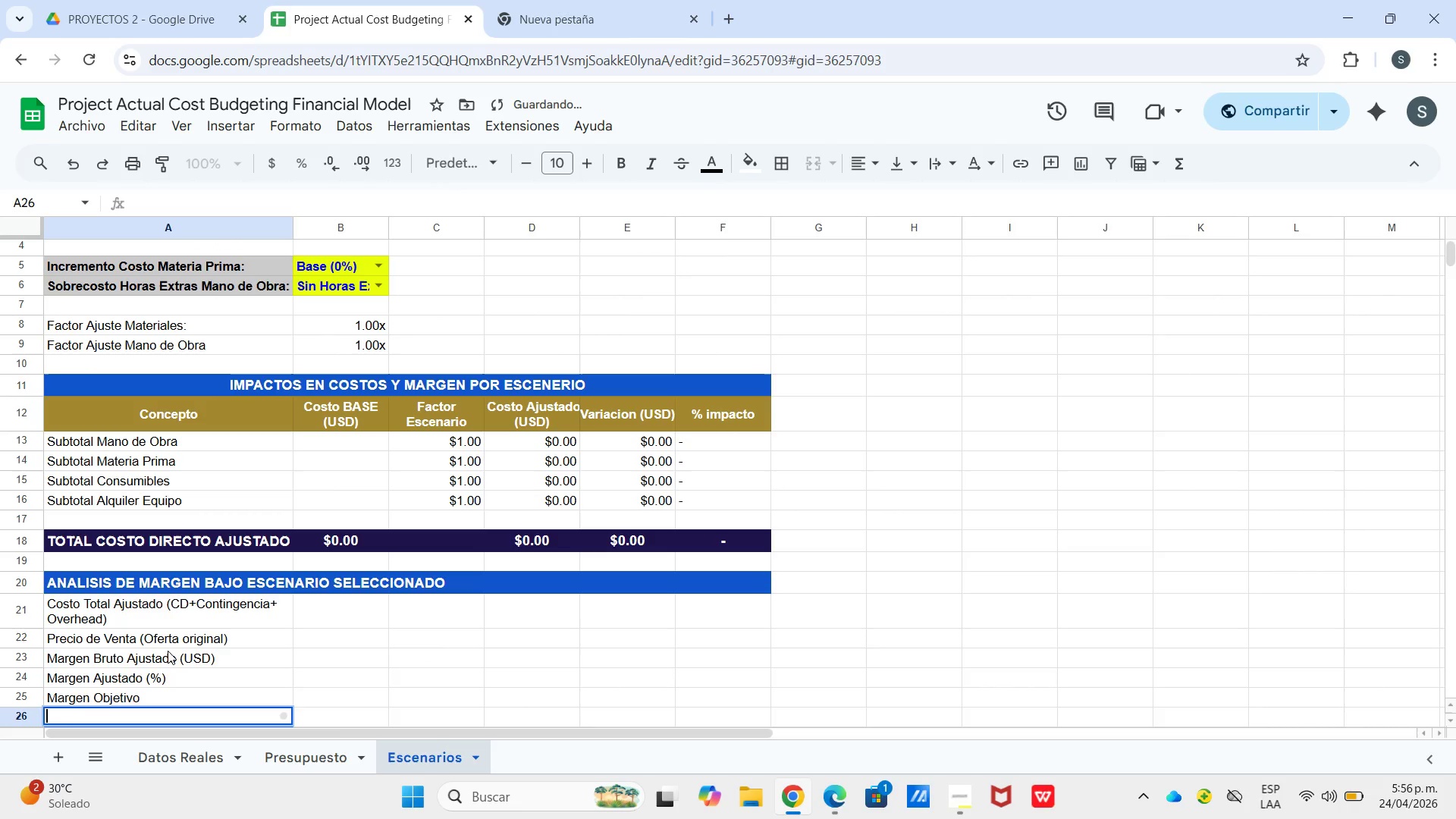 
key(Enter)
 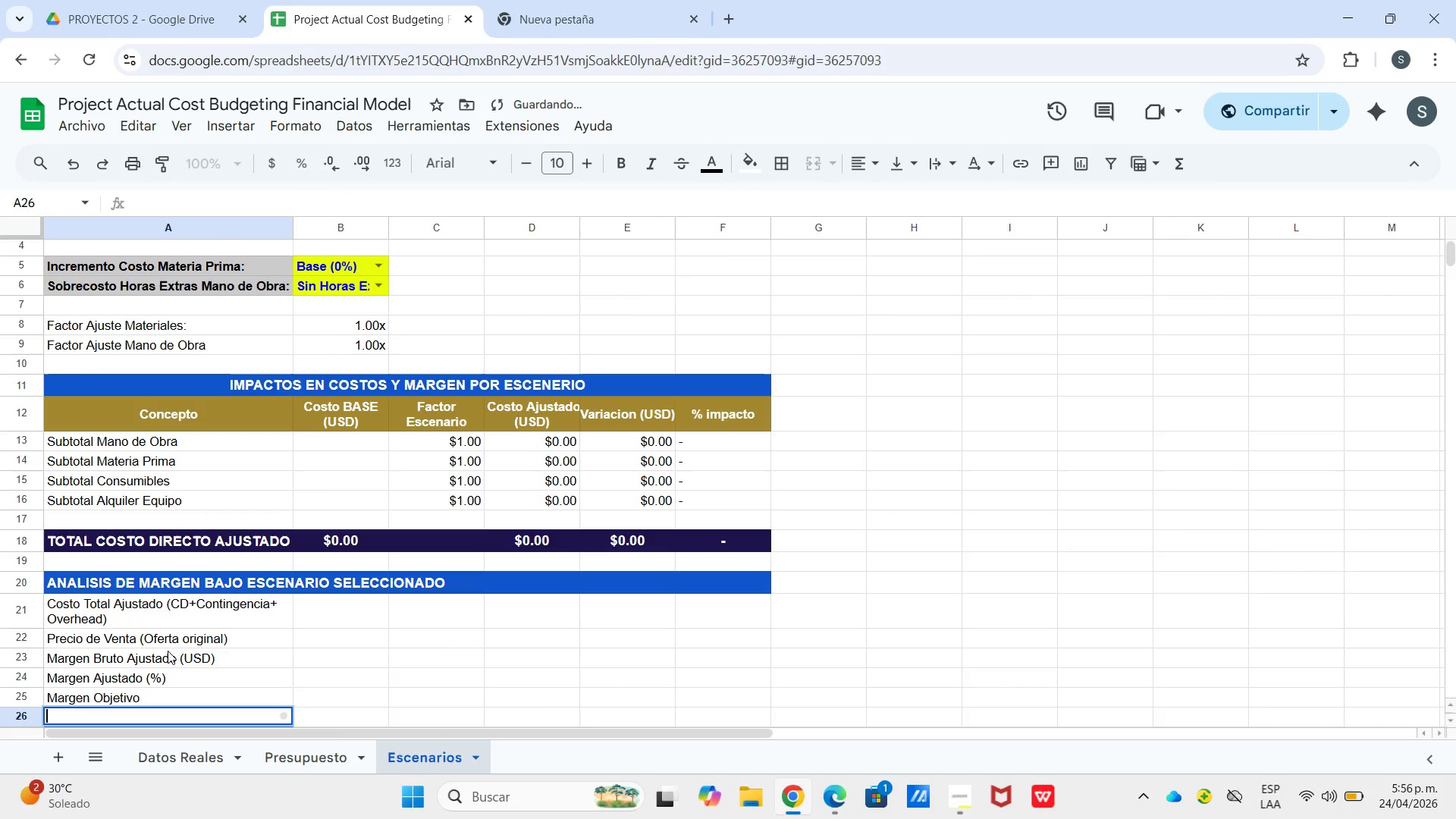 
hold_key(key=ShiftLeft, duration=5.64)
 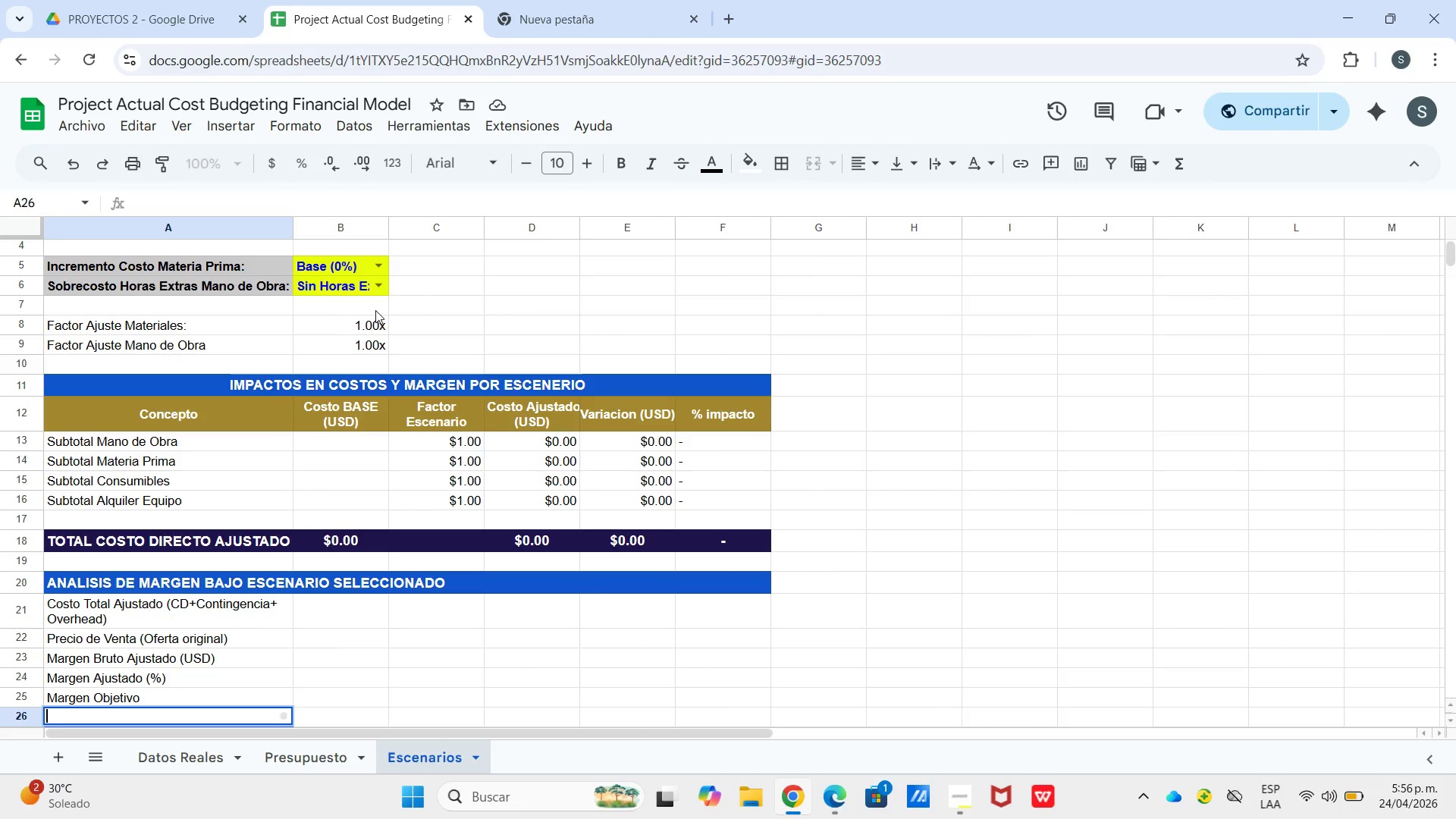 
wait(6.61)
 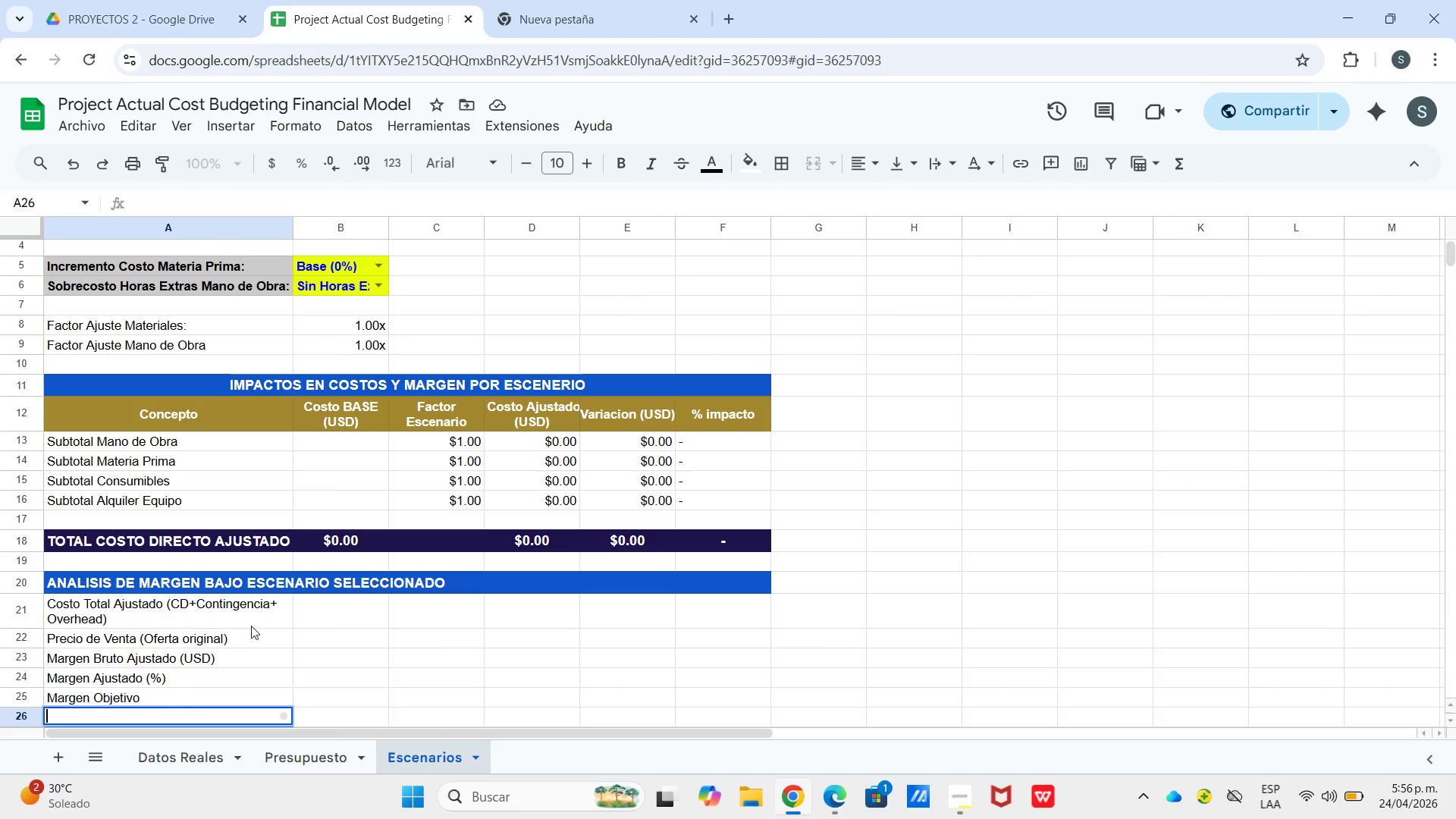 
left_click([479, 626])
 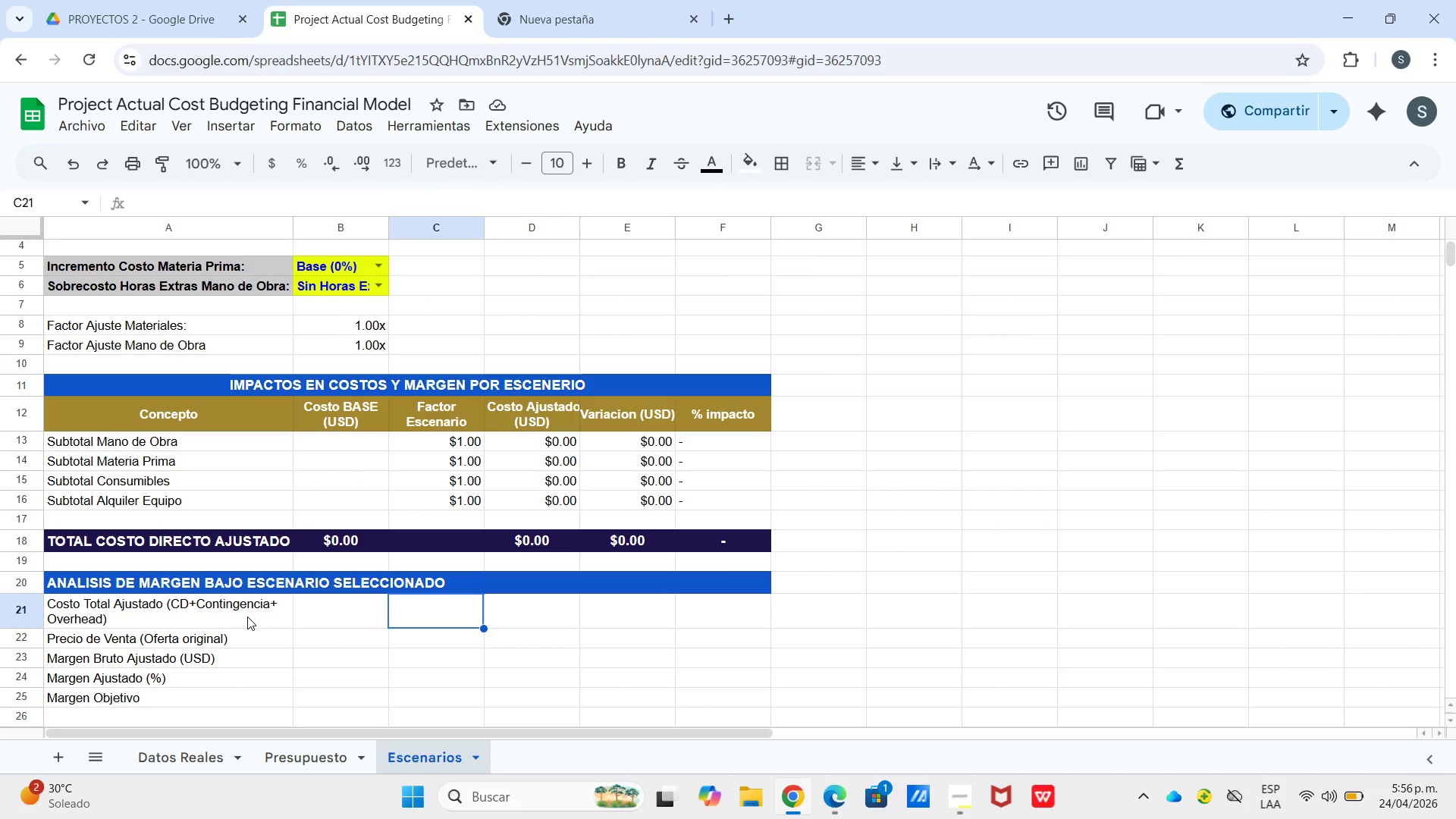 
left_click_drag(start_coordinate=[235, 599], to_coordinate=[268, 712])
 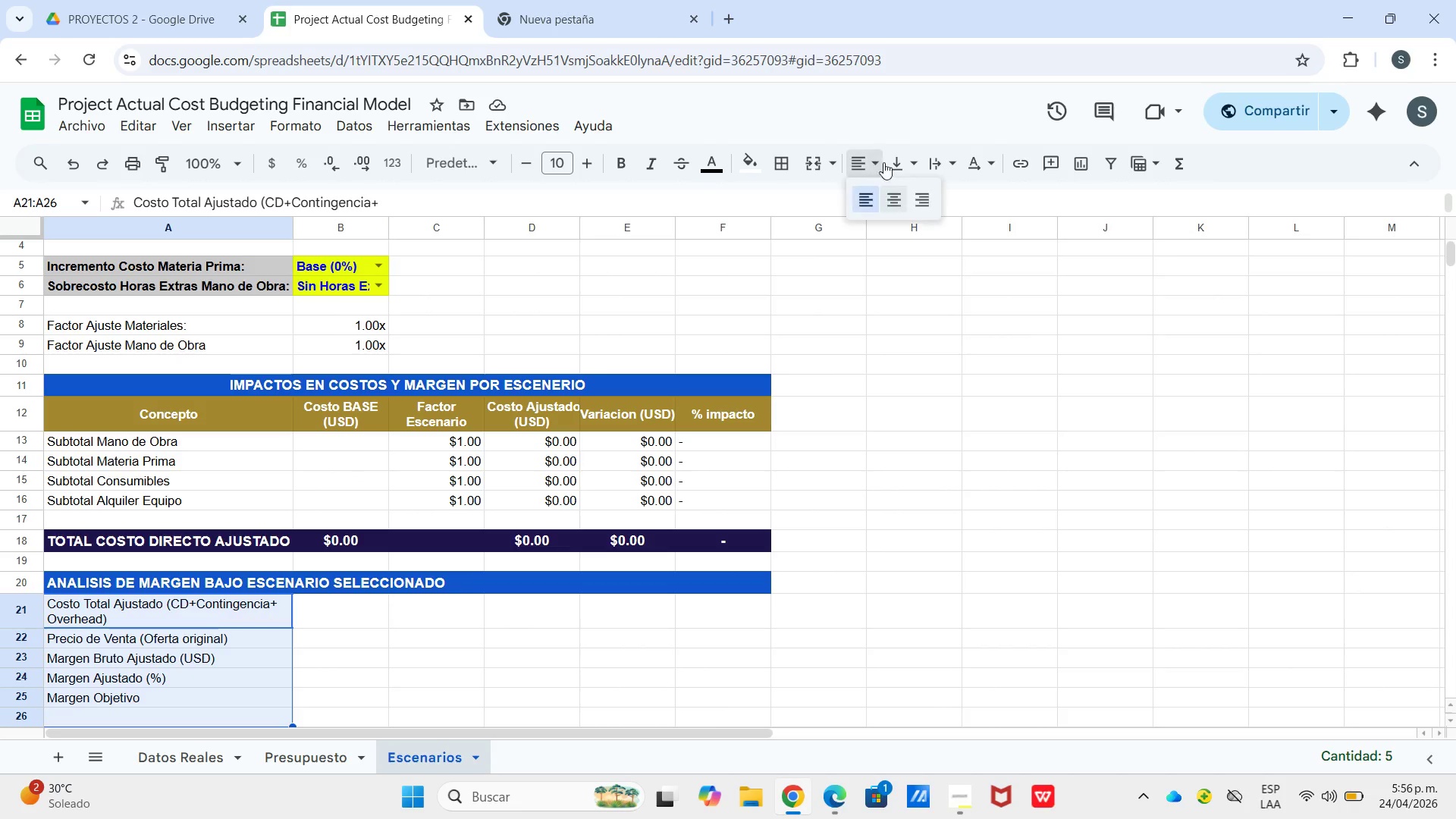 
double_click([899, 191])
 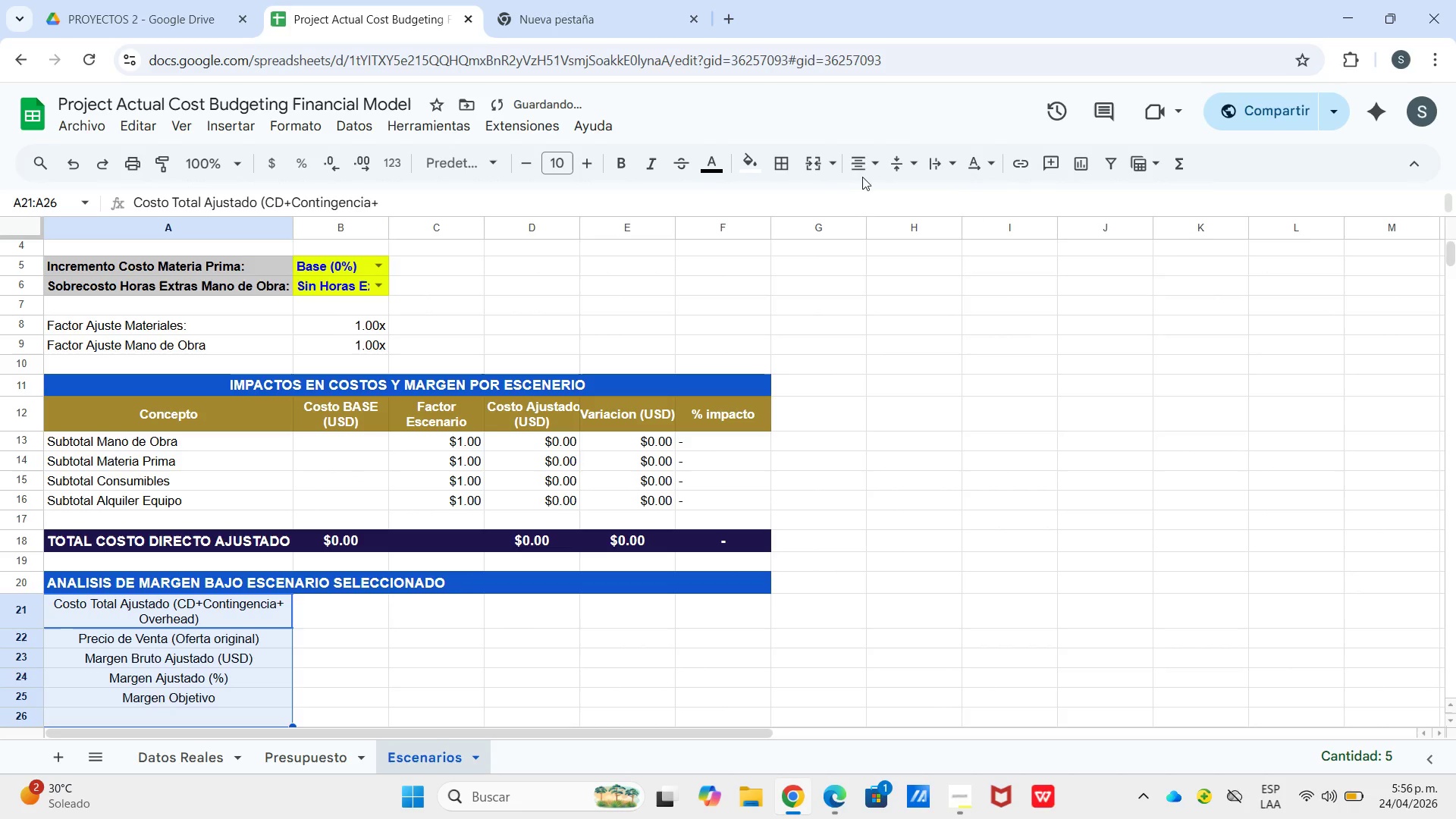 
left_click([870, 166])
 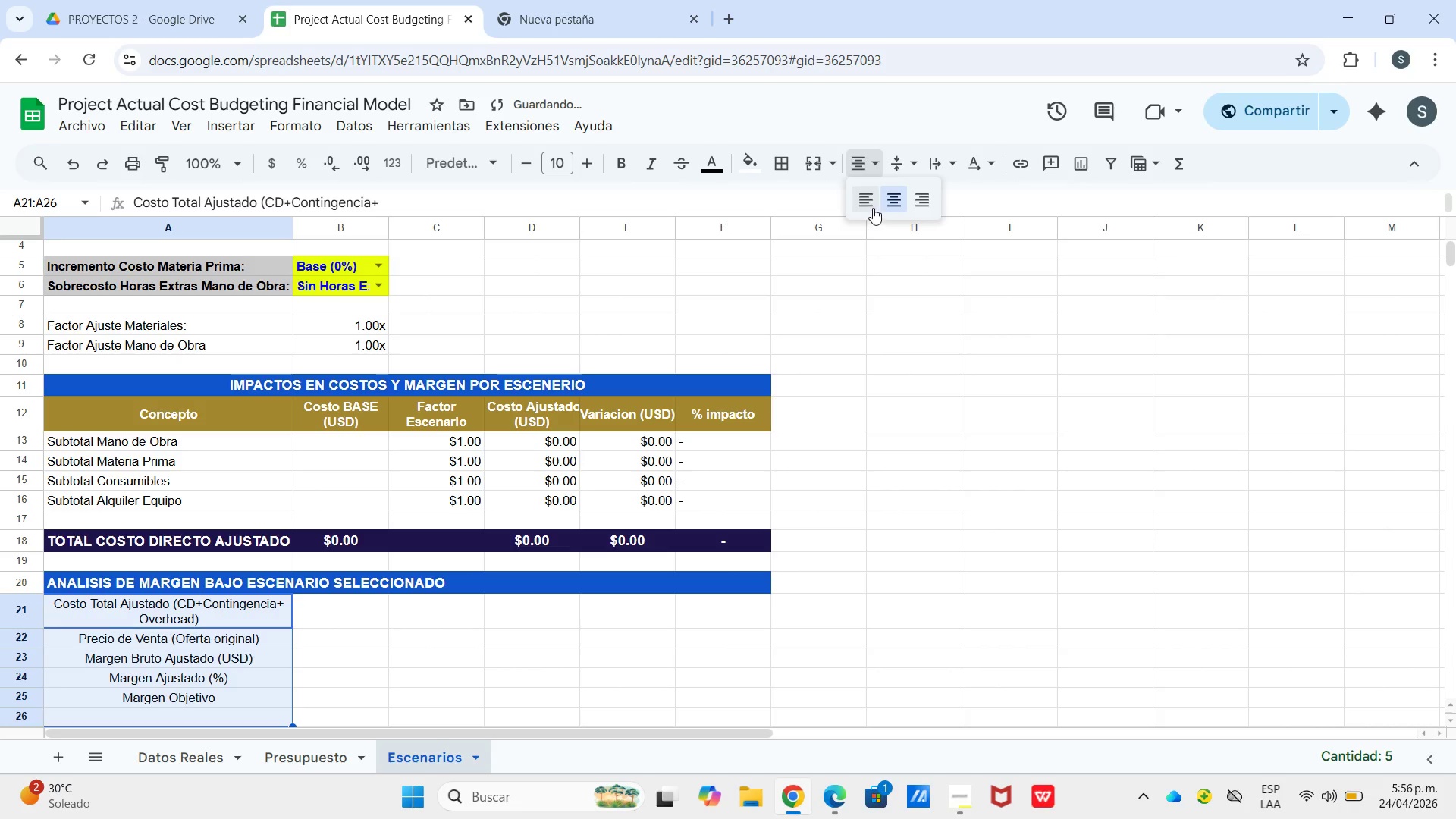 
left_click([872, 207])
 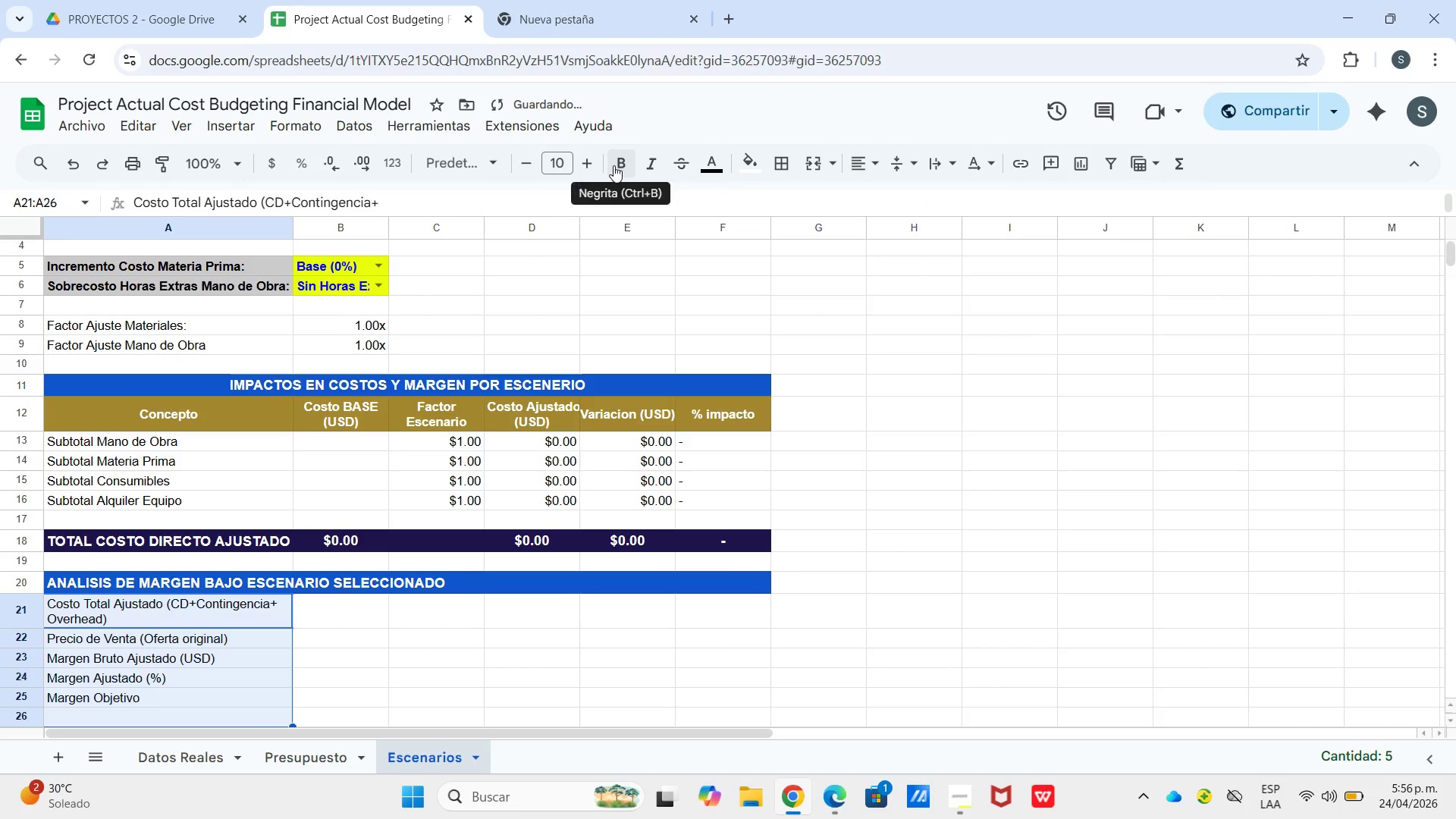 
left_click([613, 165])
 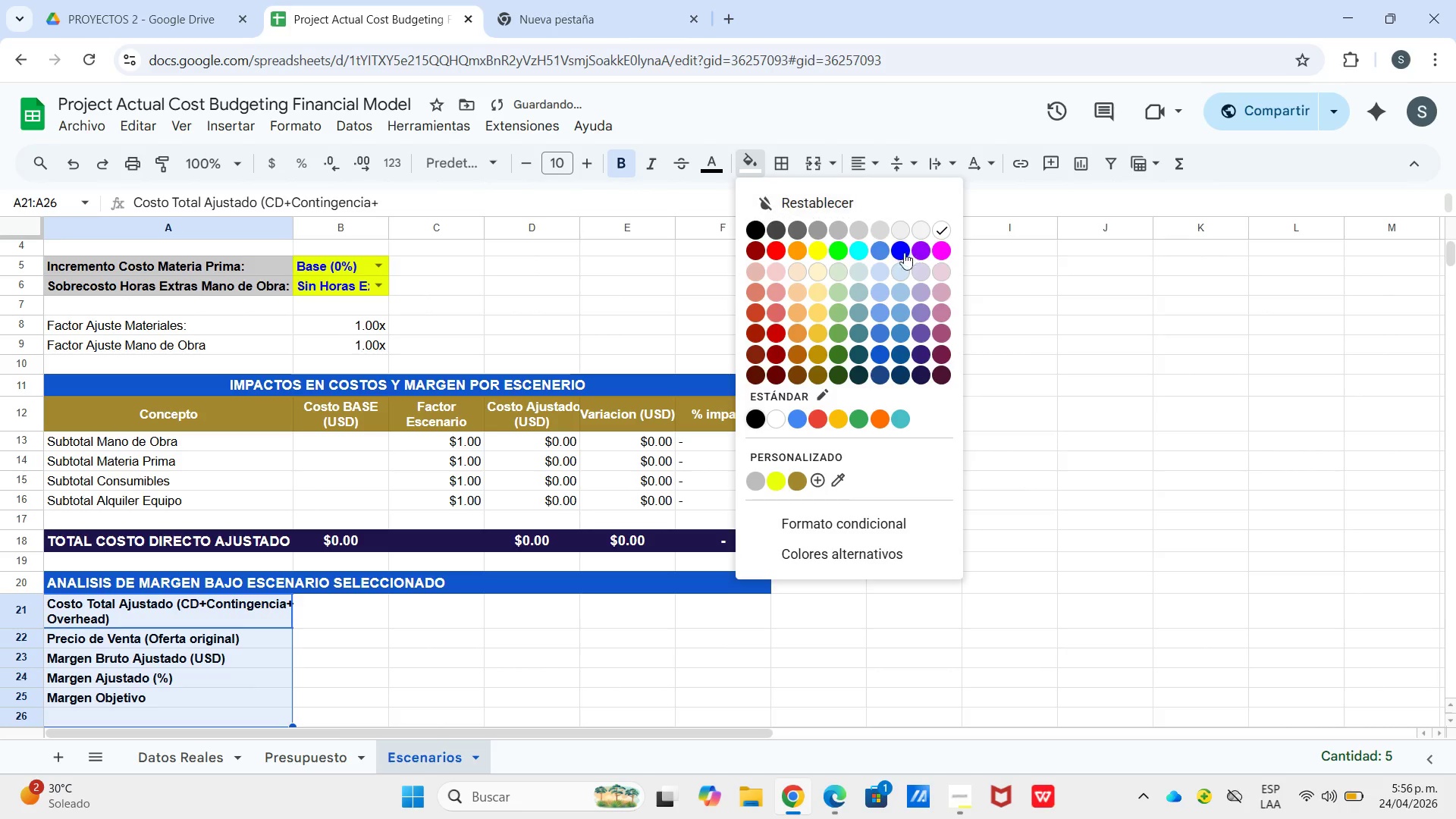 
left_click([905, 263])
 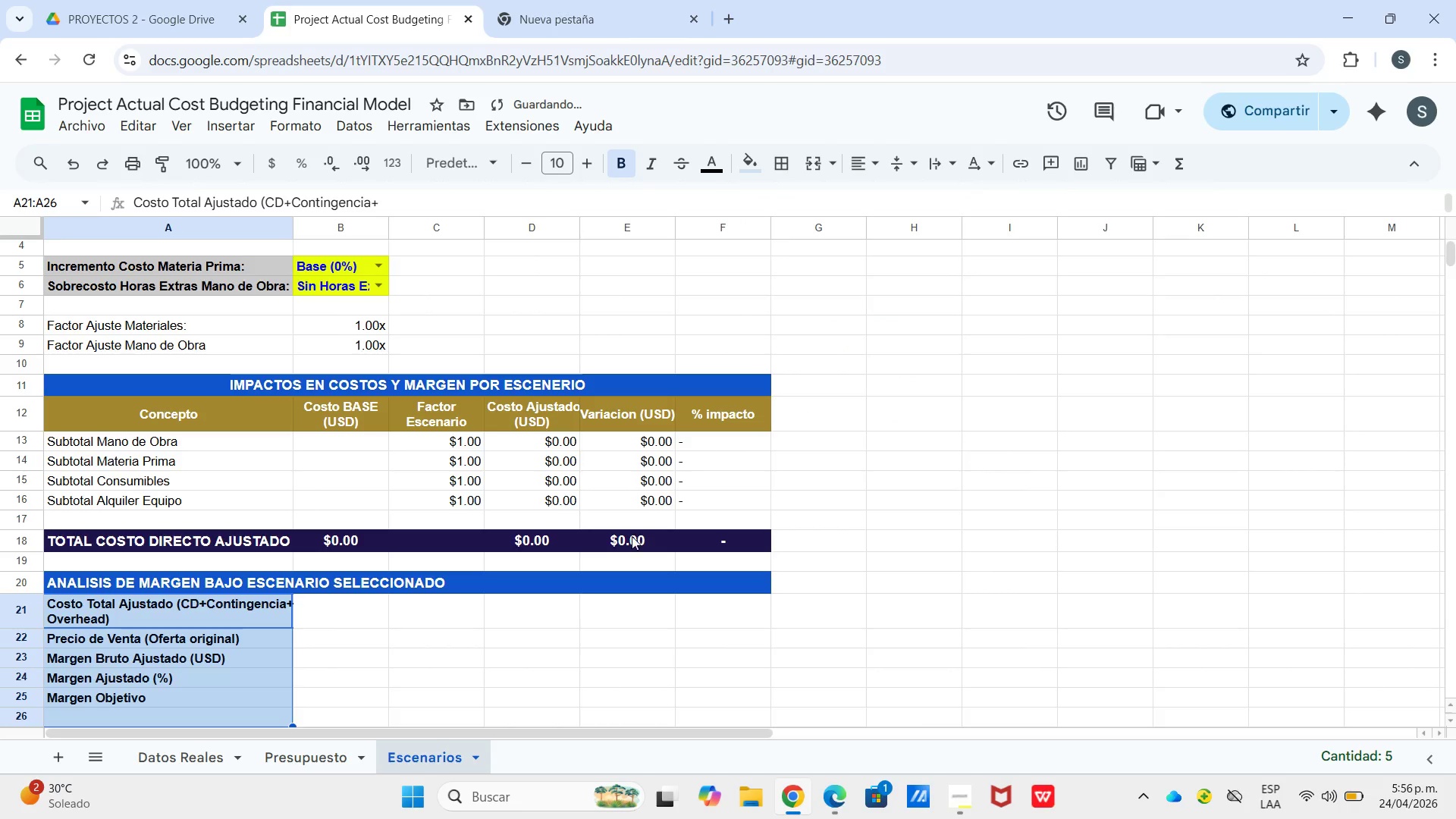 
left_click([475, 650])
 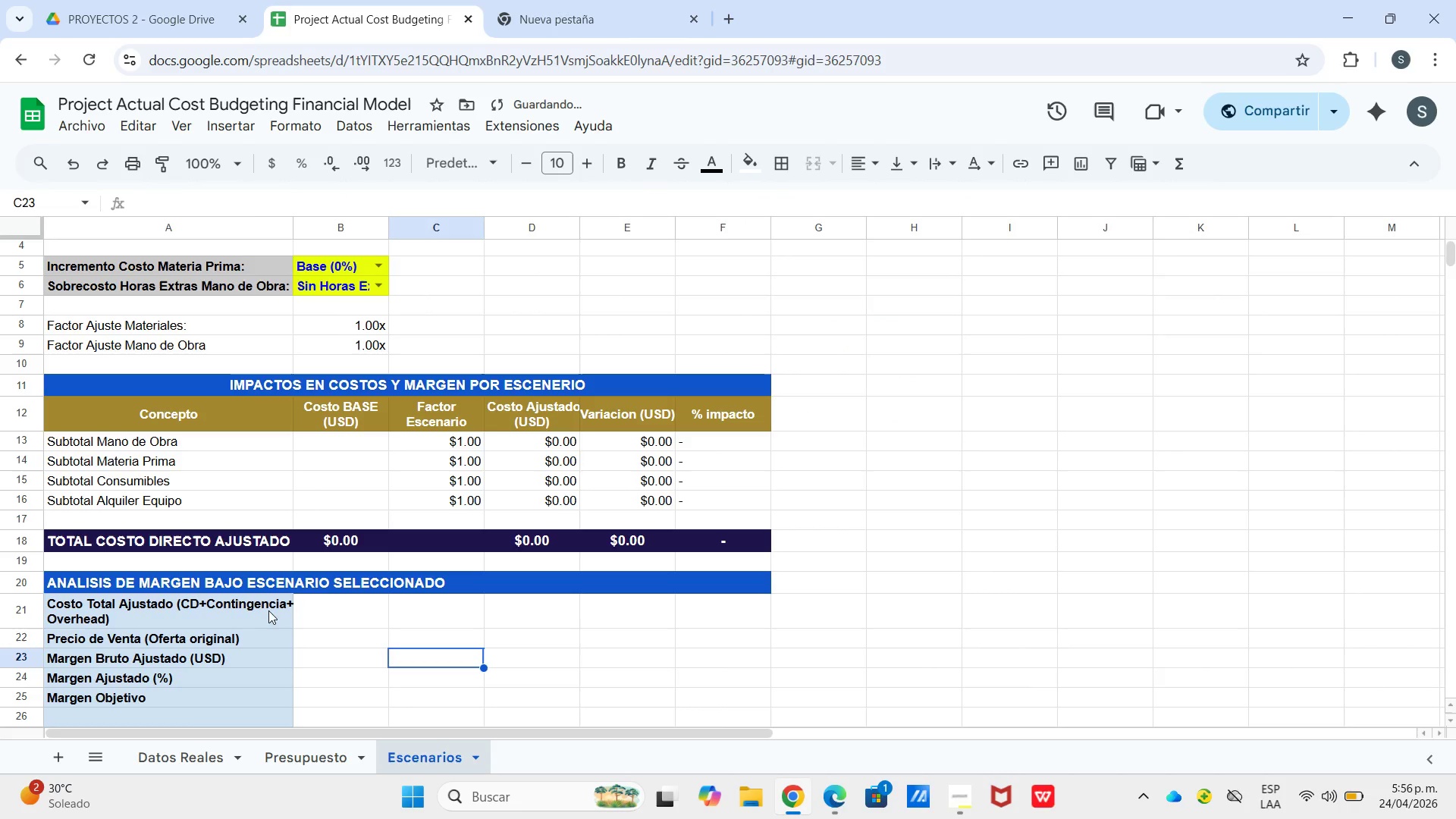 
left_click_drag(start_coordinate=[266, 610], to_coordinate=[271, 721])
 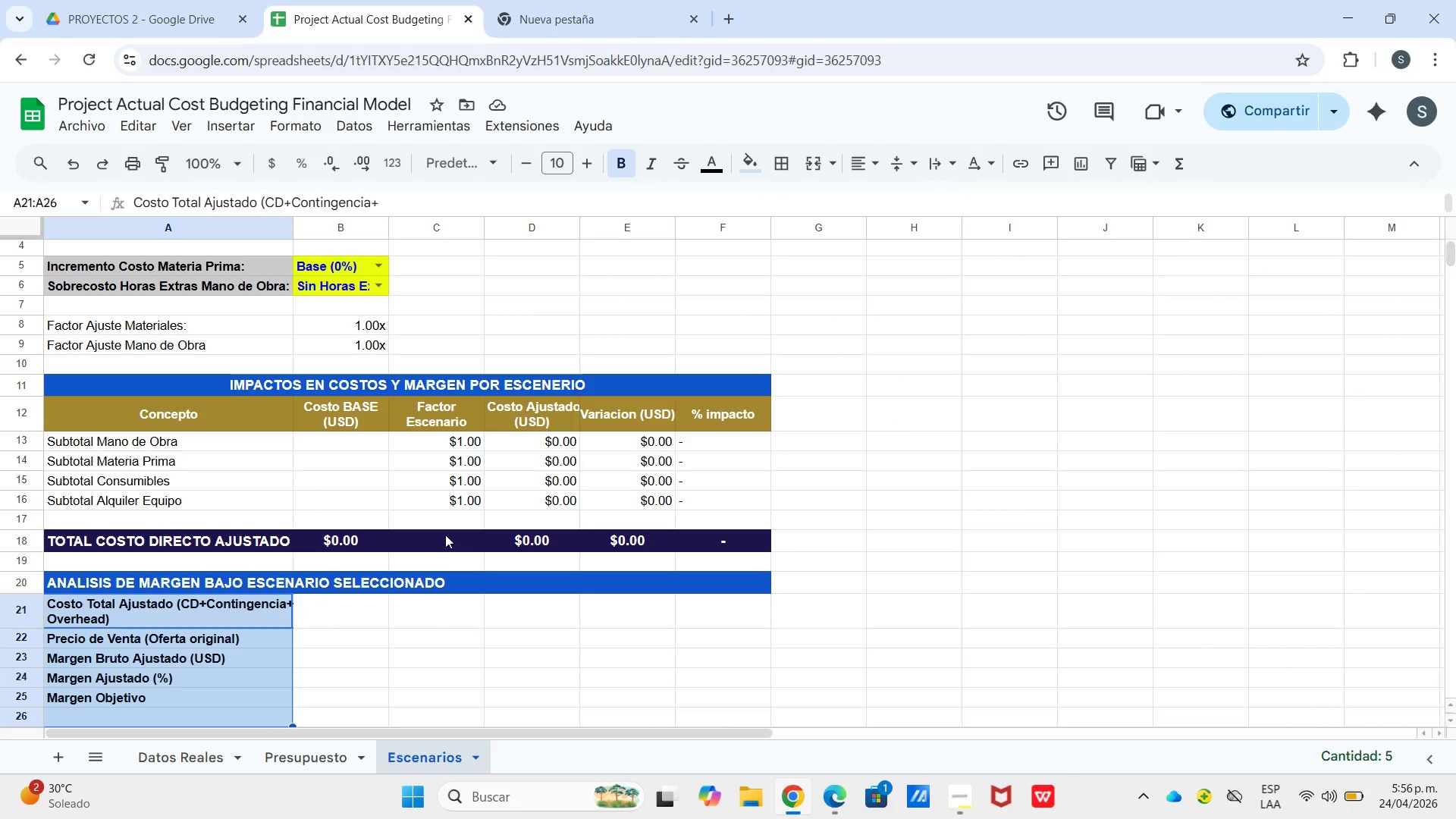 
left_click([753, 178])
 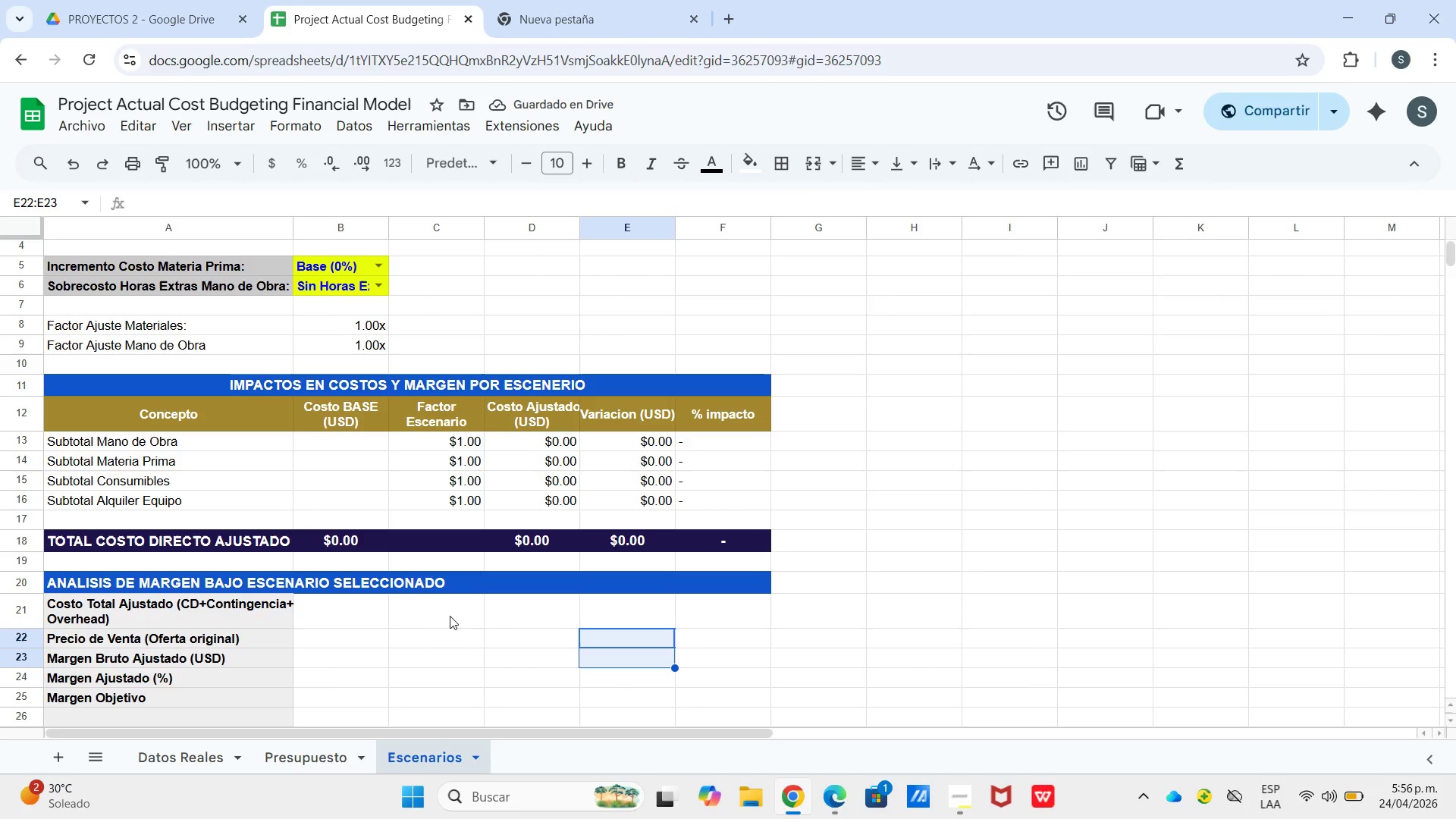 
left_click([343, 614])
 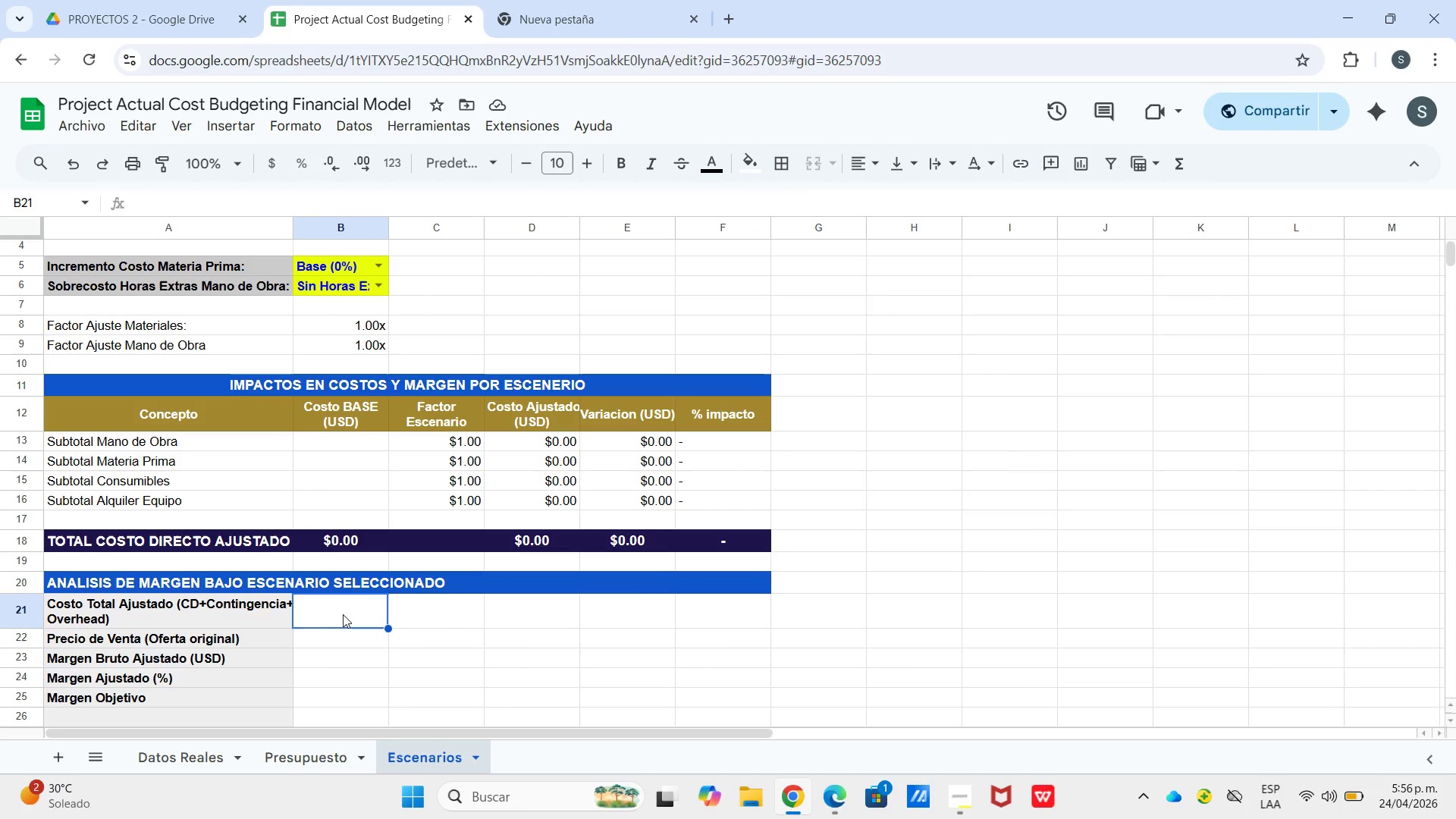 
wait(5.36)
 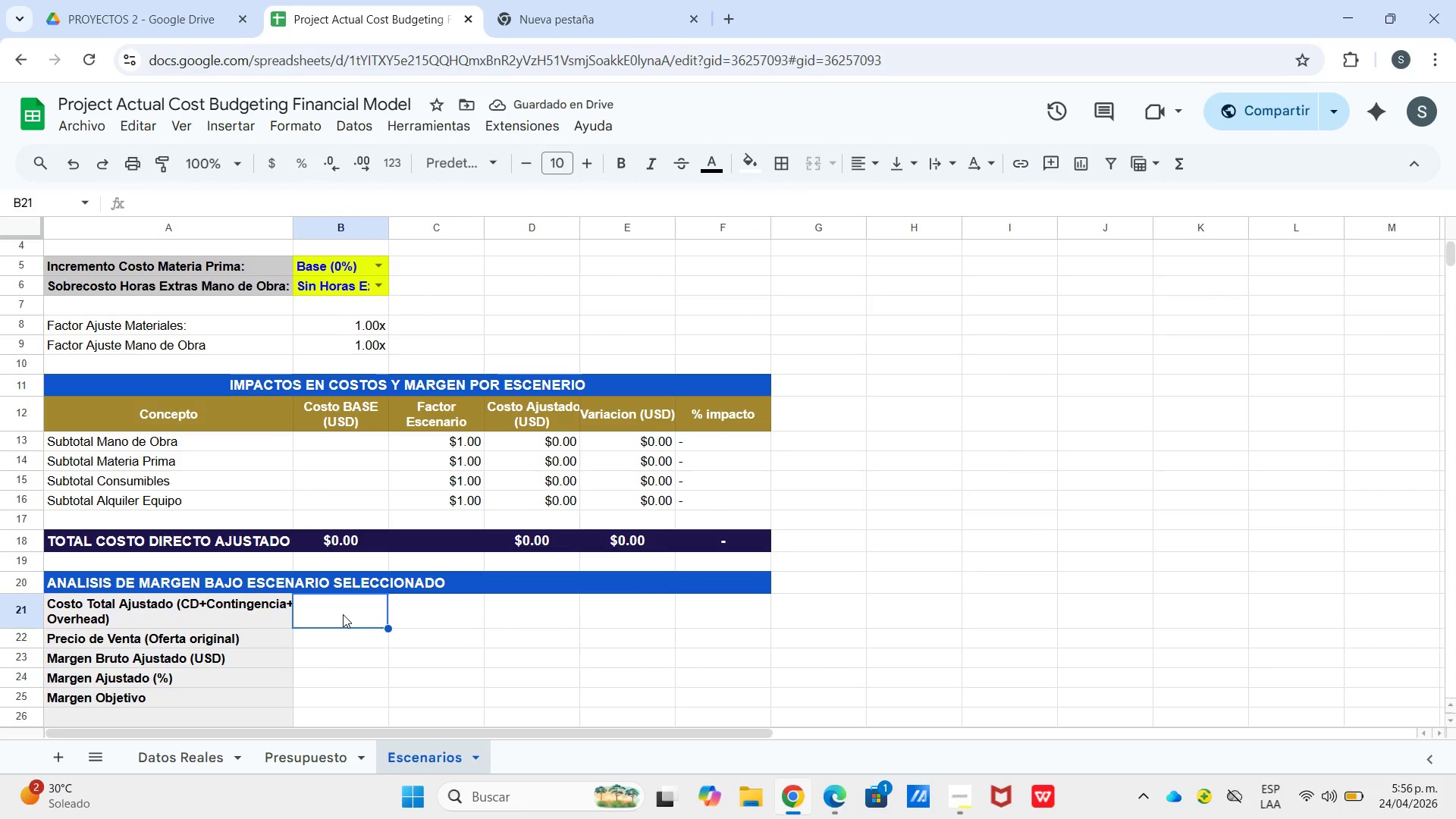 
type()si.e)
key(Tab)
type(d18*)
 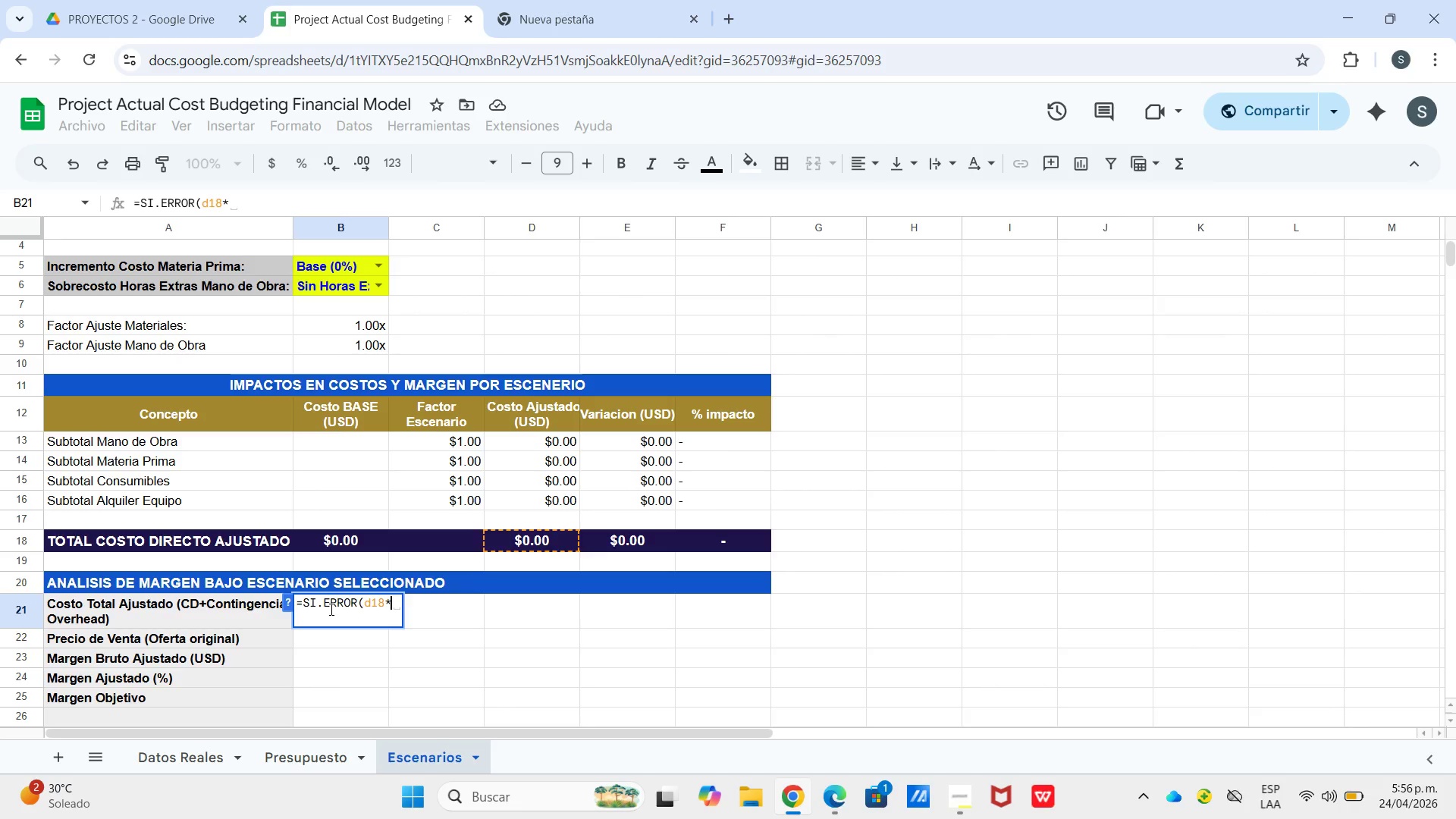 
wait(5.25)
 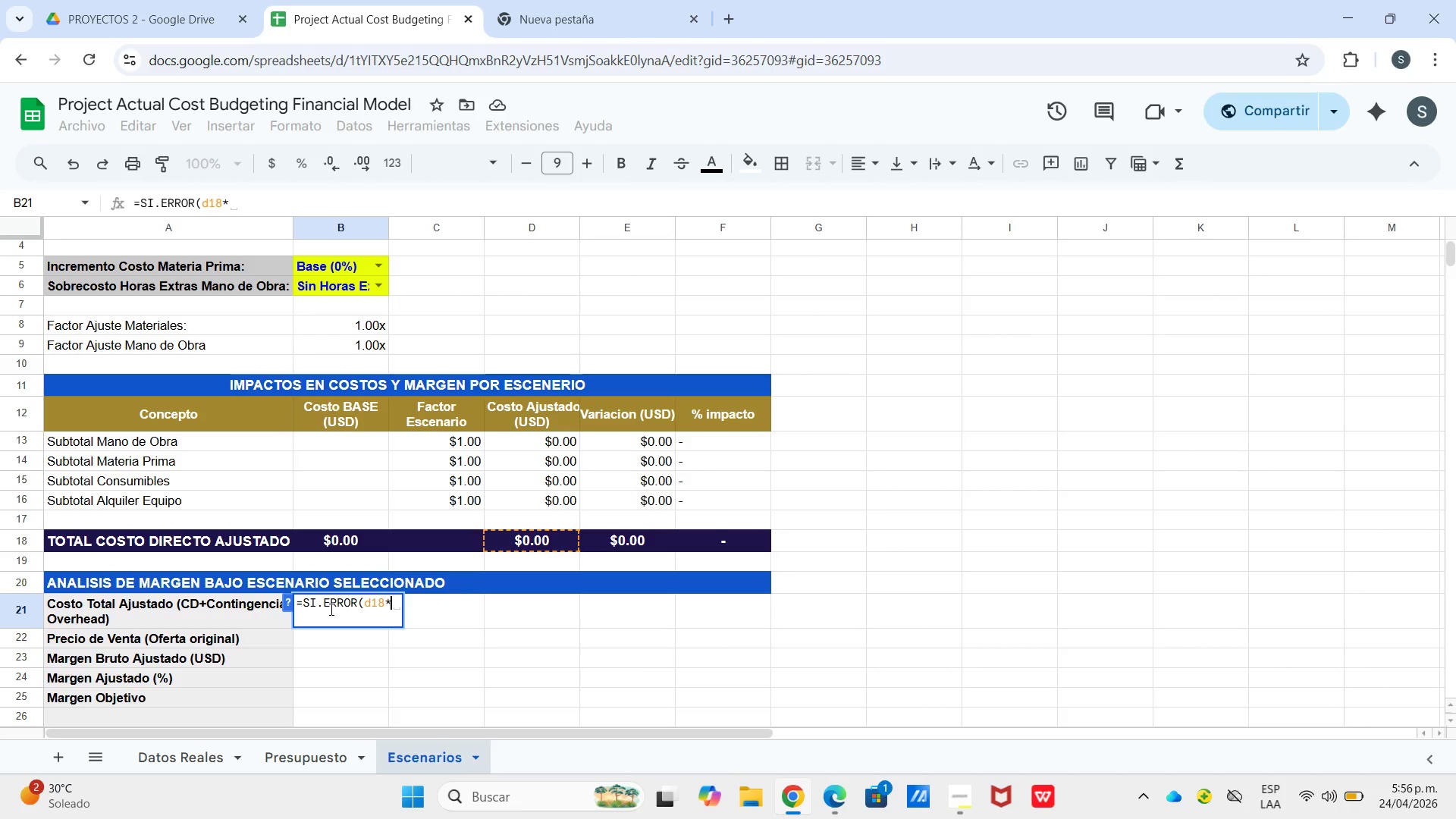 
key(Shift+8)
 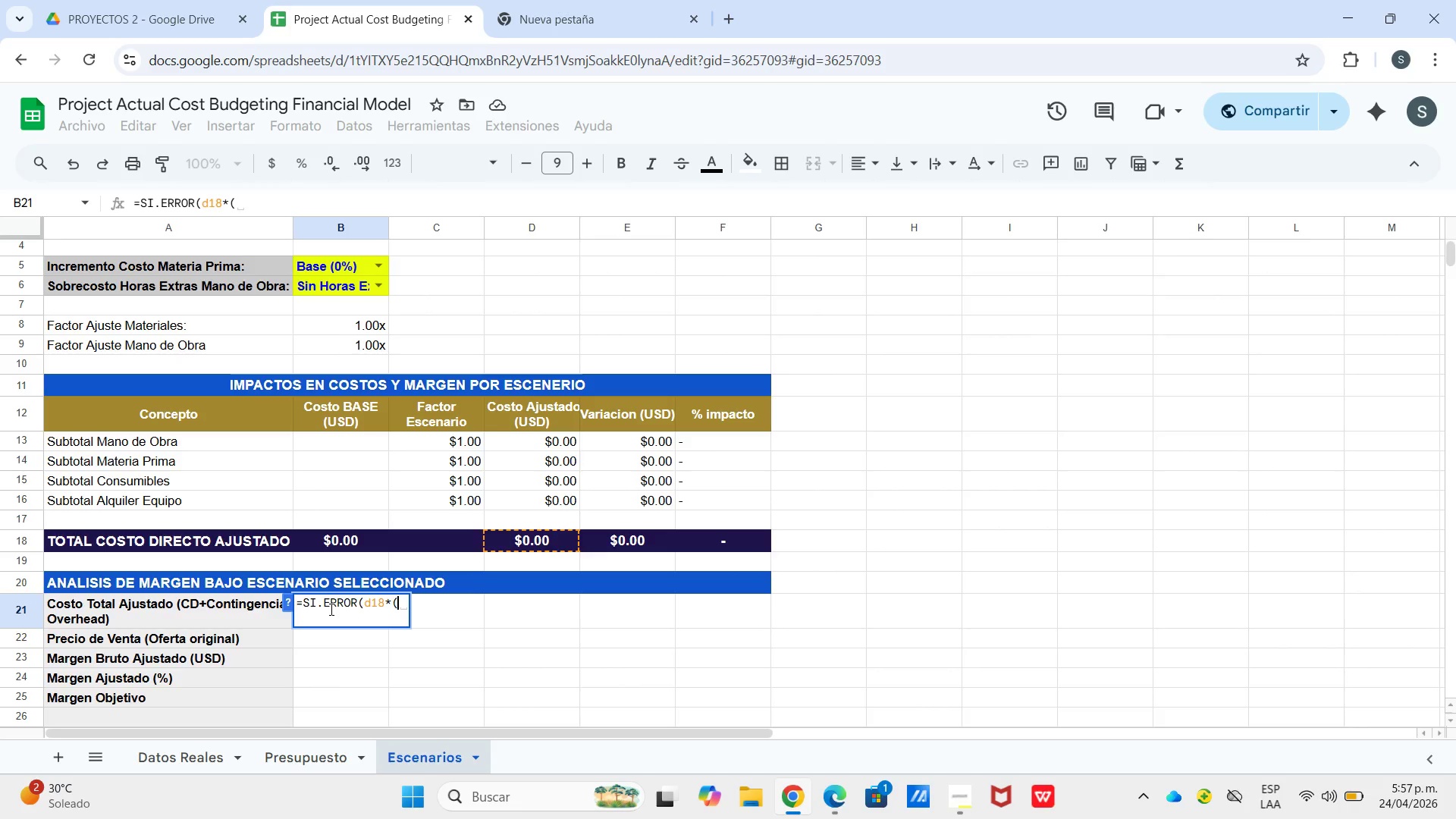 
key(Numpad1)
 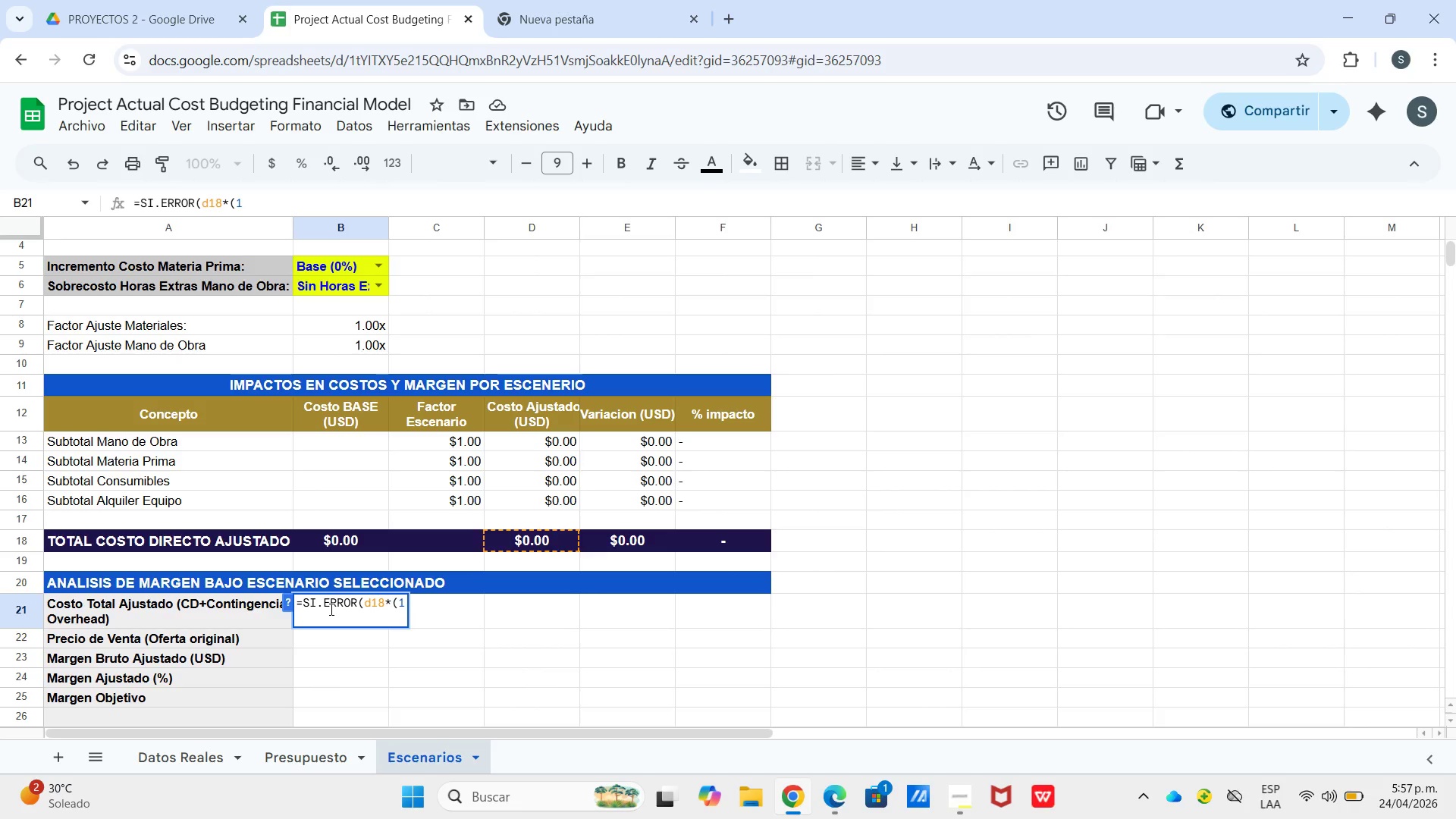 
key(NumpadAdd)
 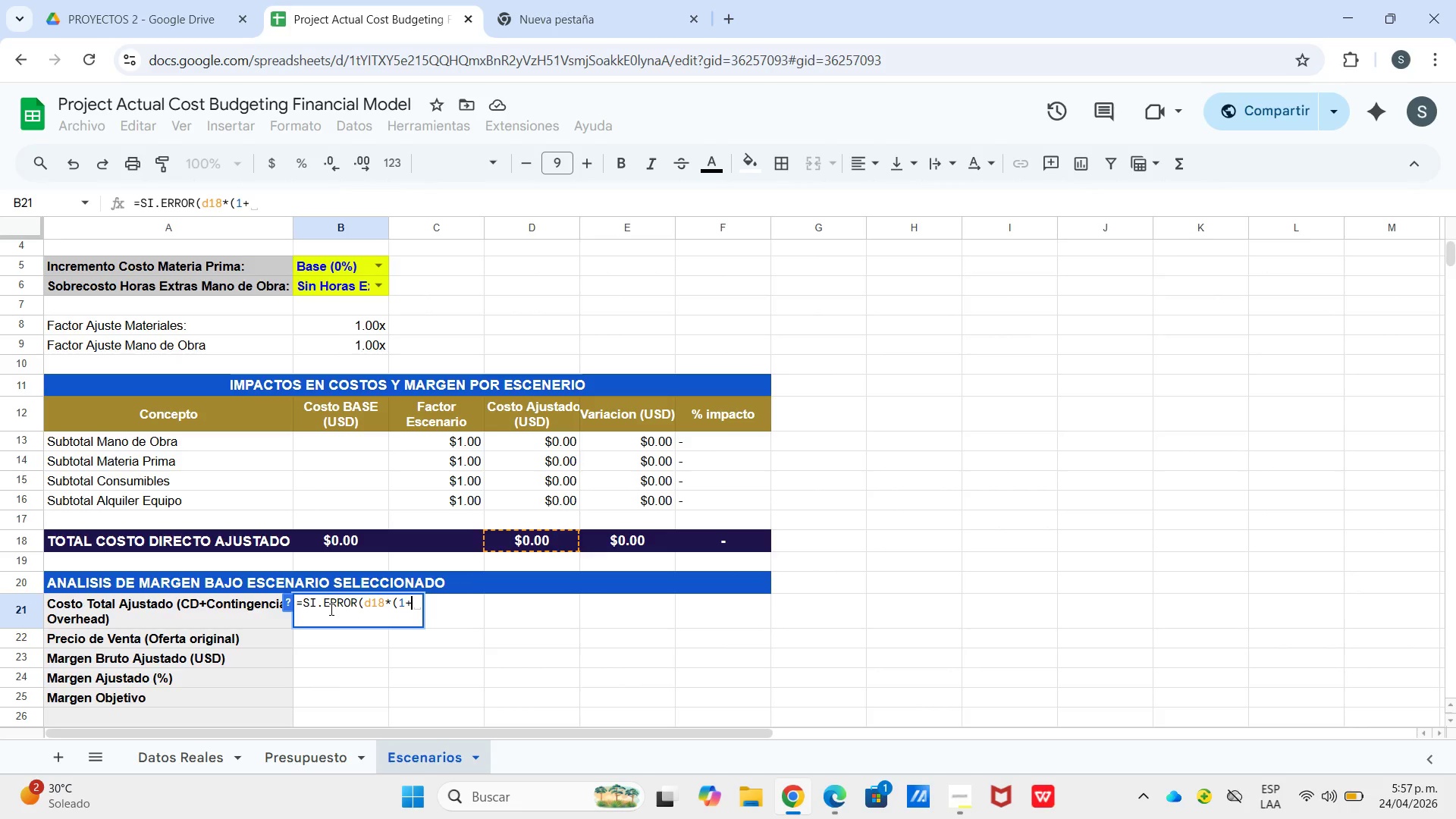 
key(Numpad0)
 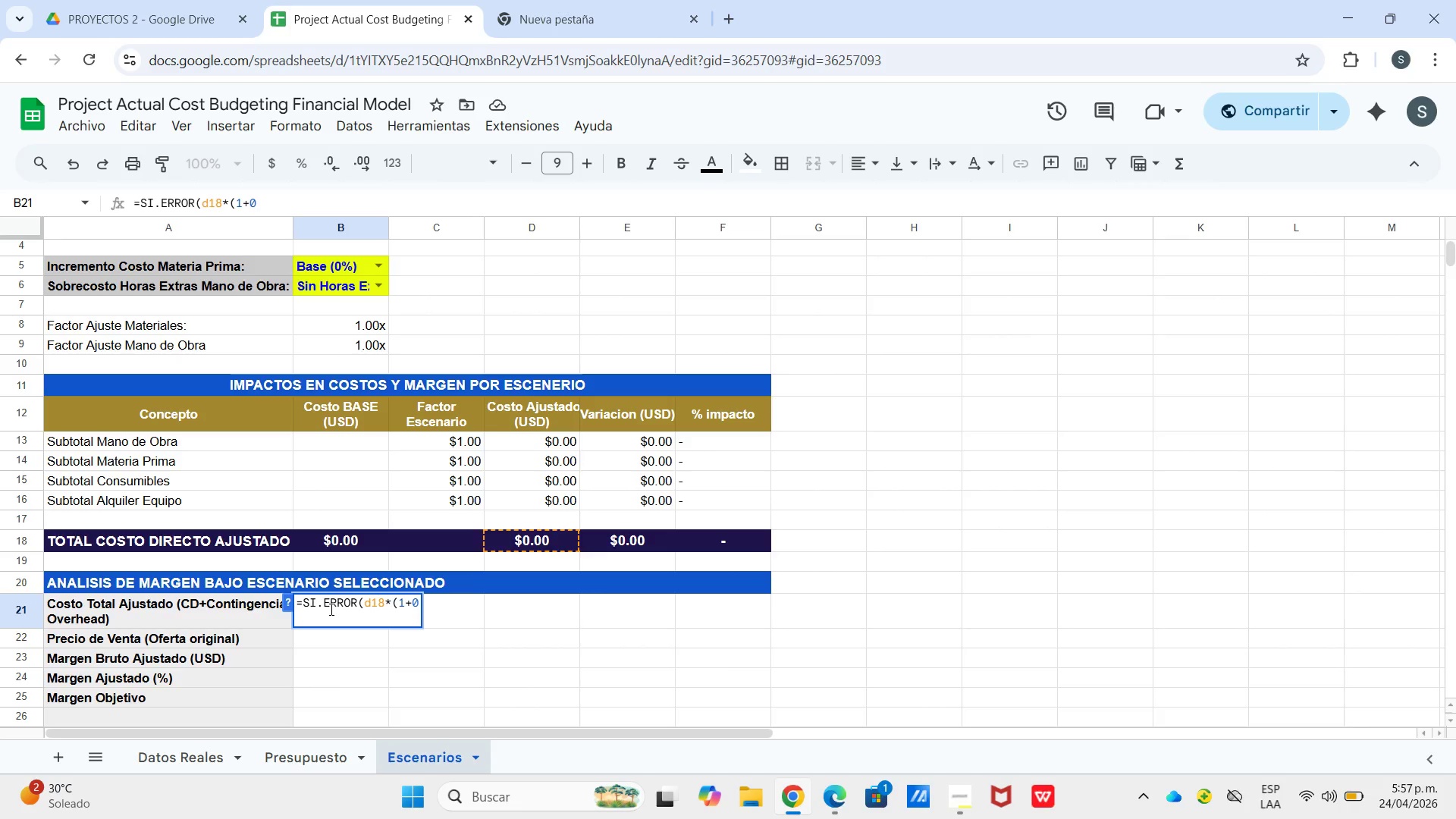 
key(NumpadDecimal)
 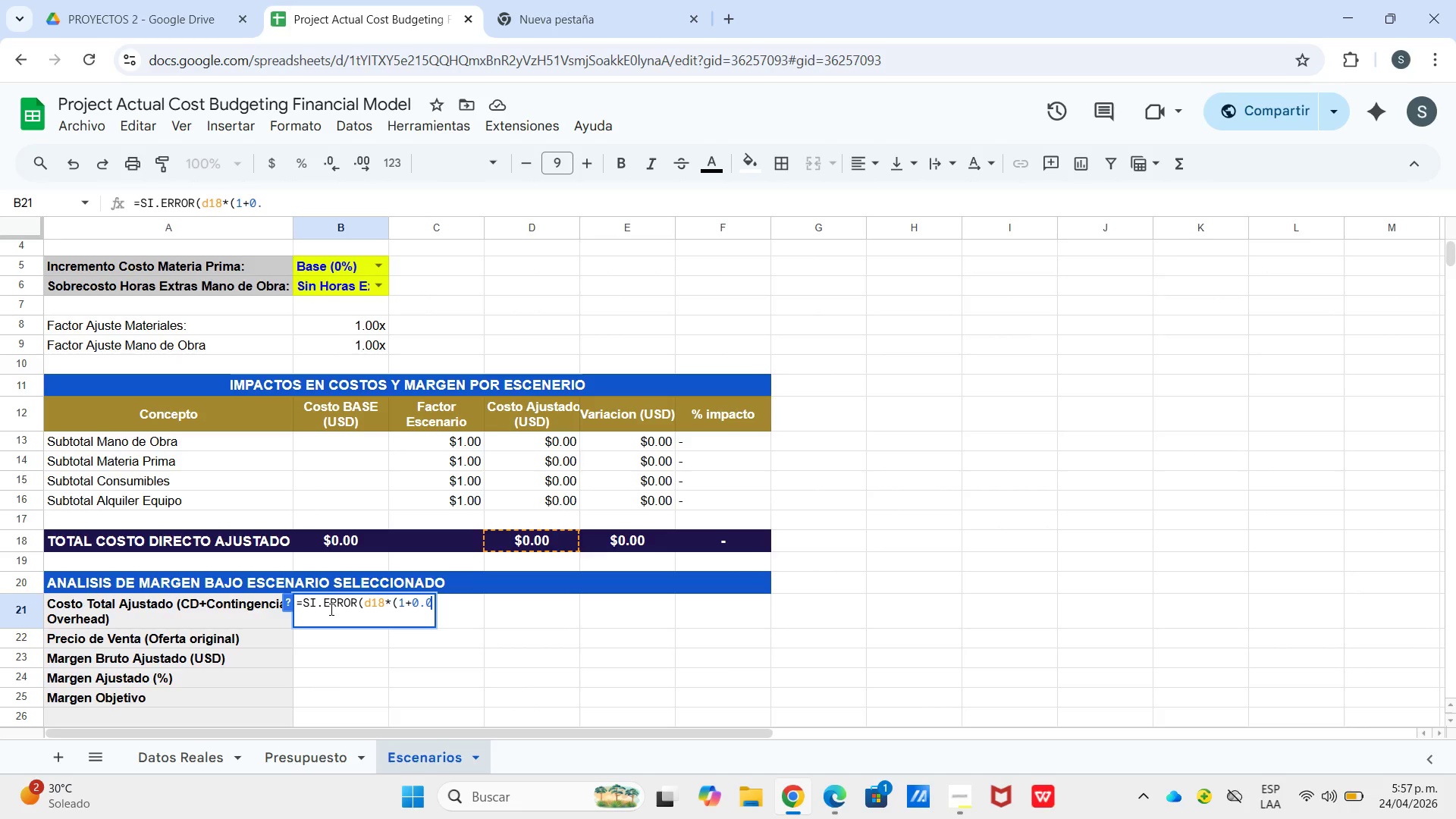 
key(Numpad0)
 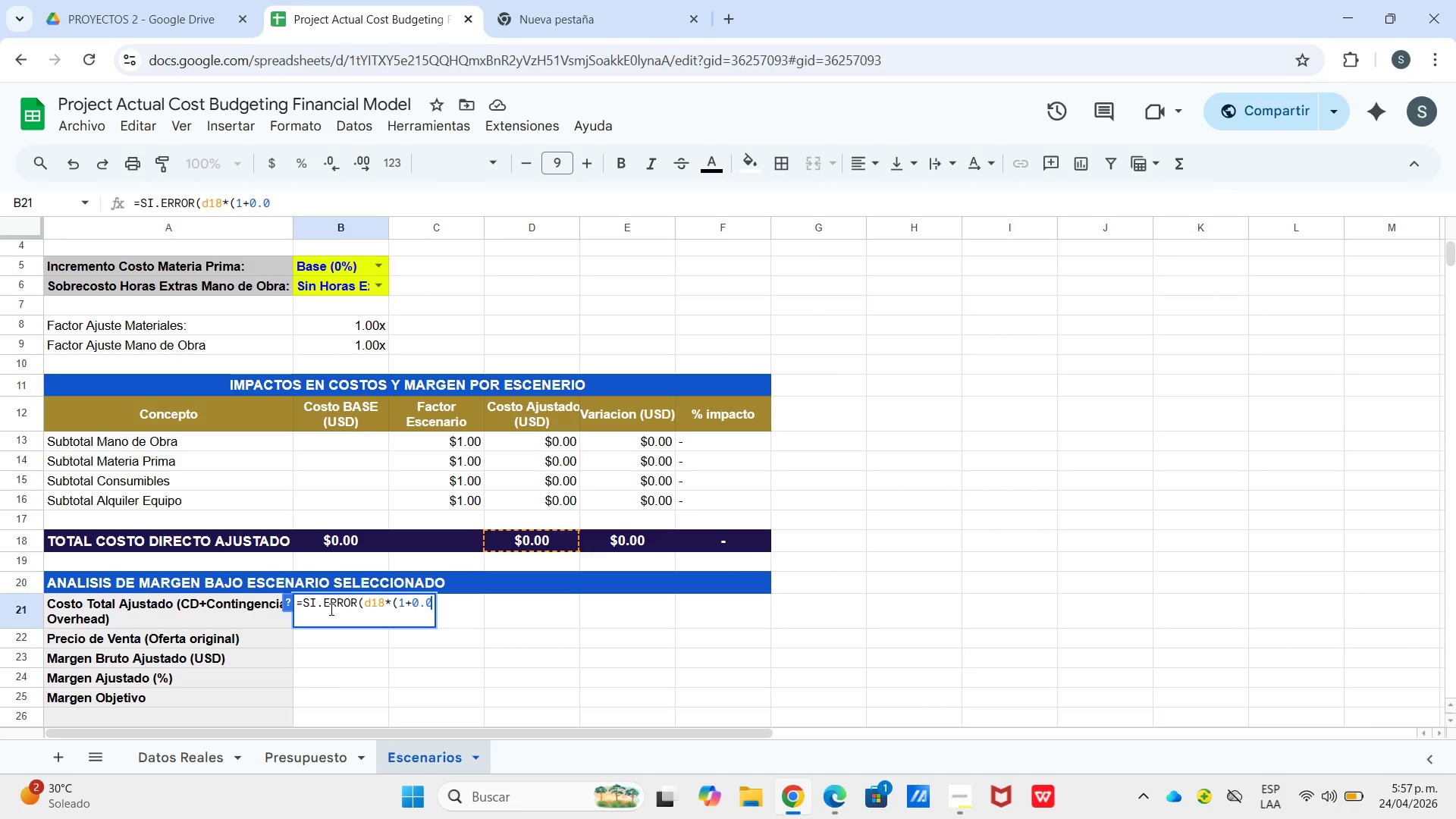 
key(Numpad8)
 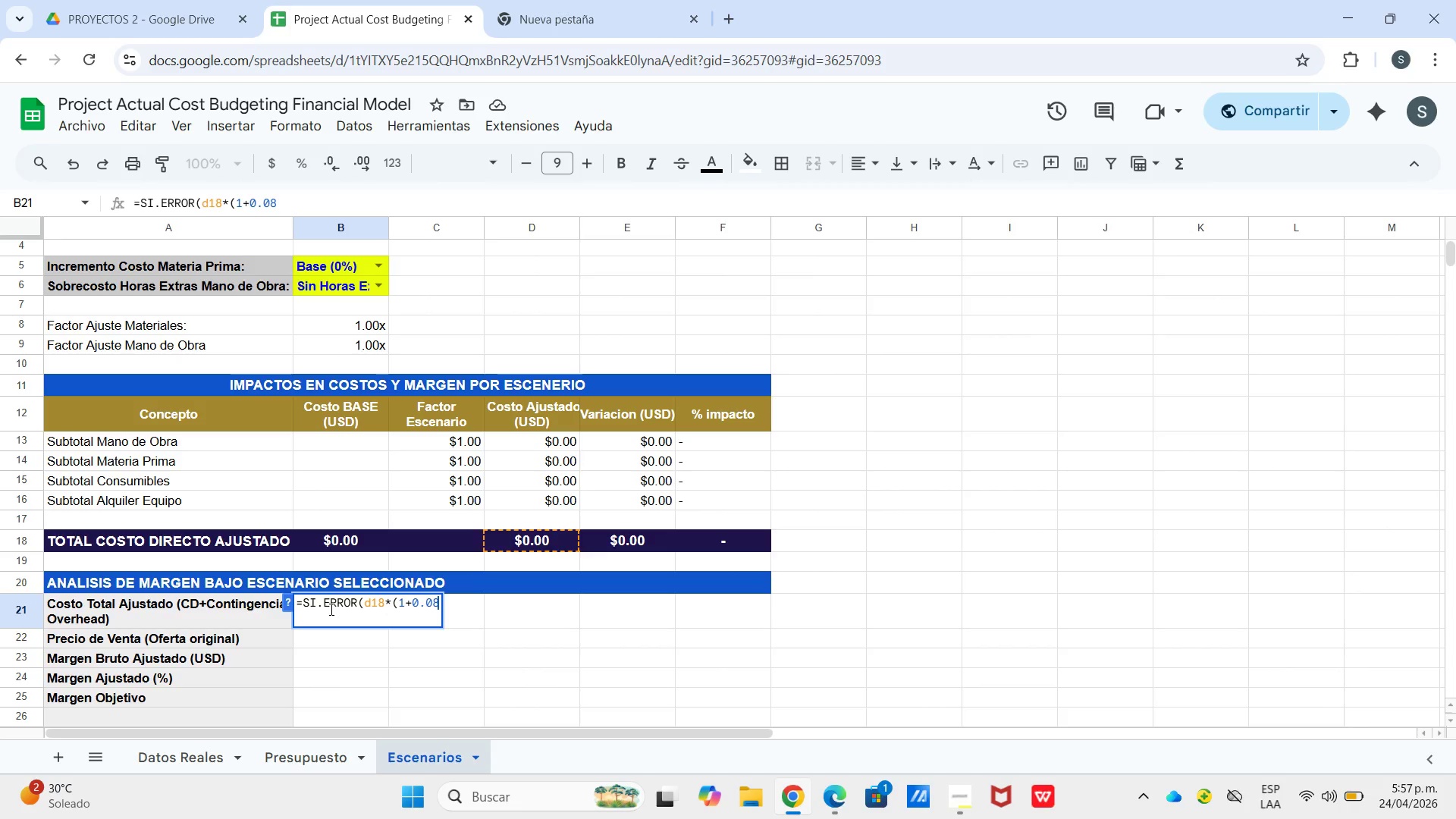 
key(NumpadAdd)
 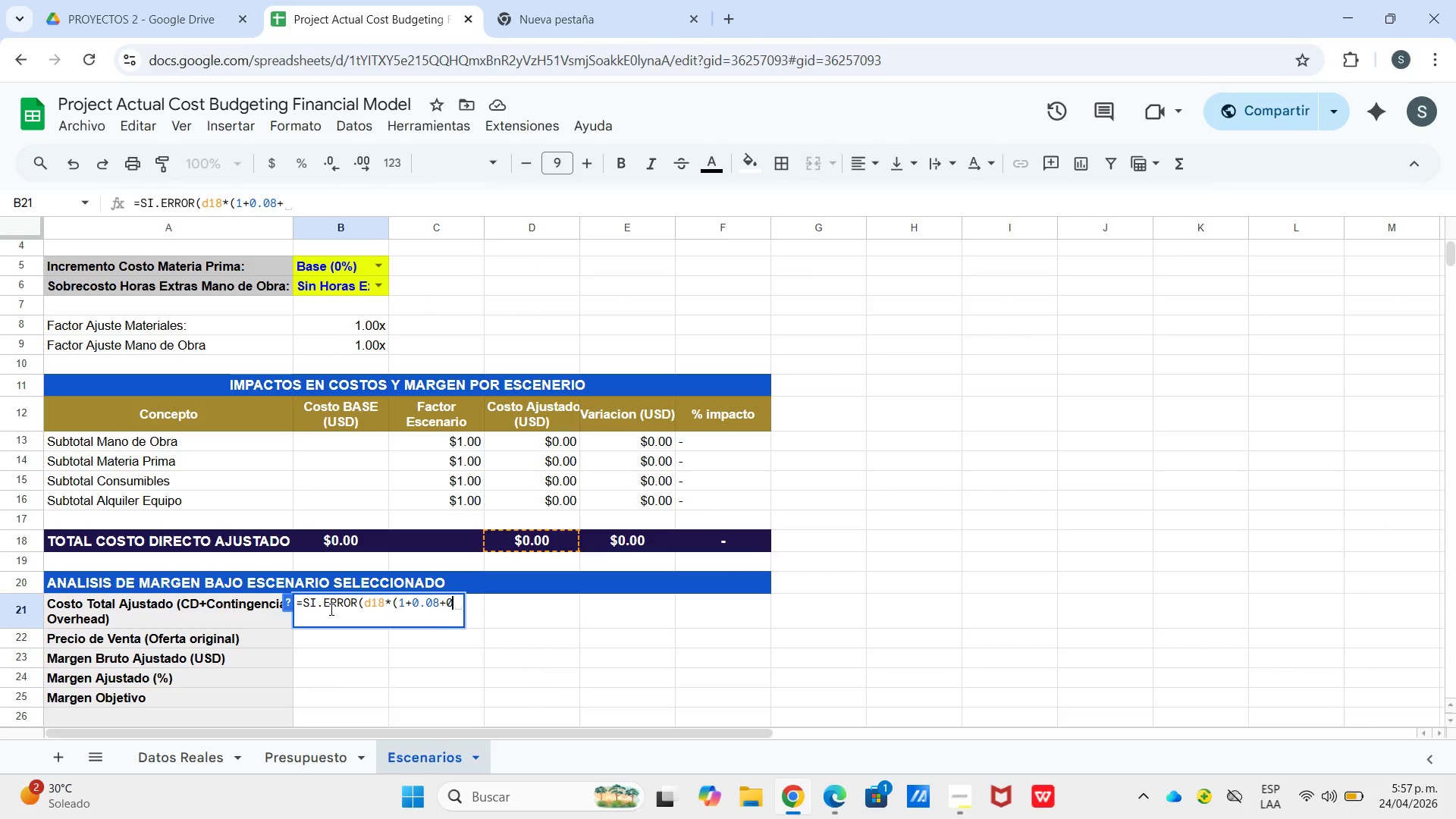 
key(Numpad0)
 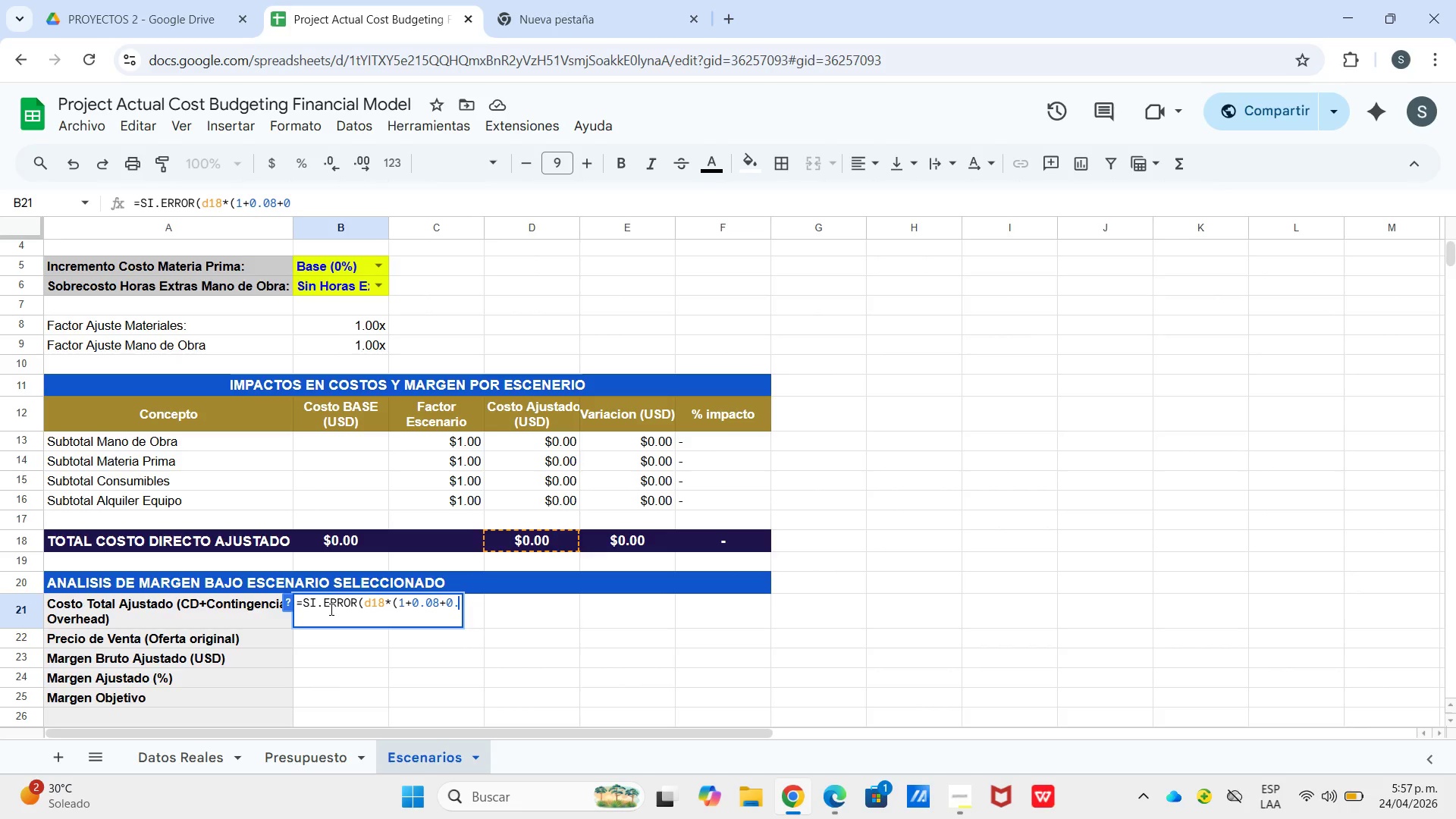 
key(NumpadDecimal)
 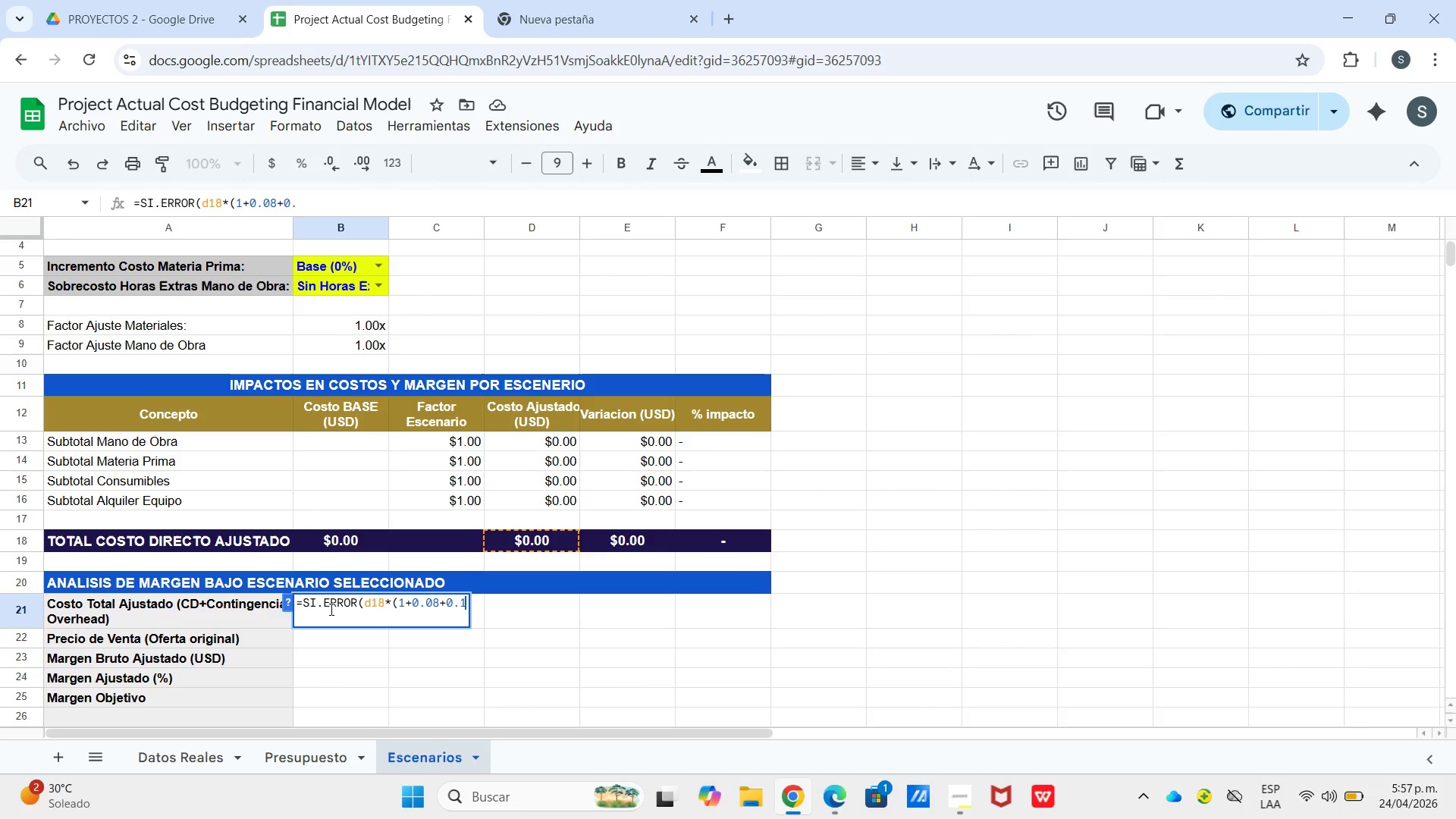 
key(Numpad1)
 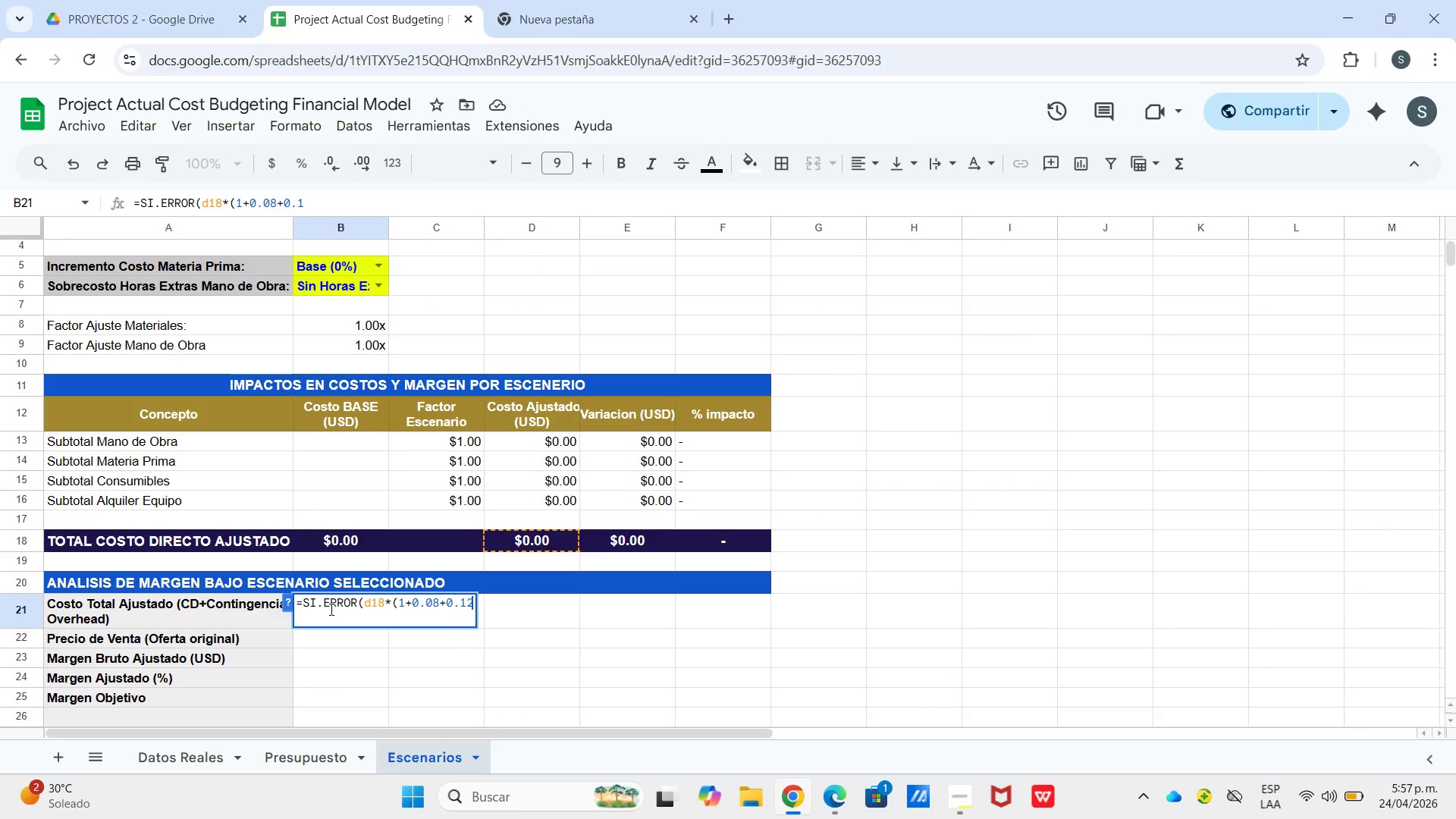 
key(Numpad2)
 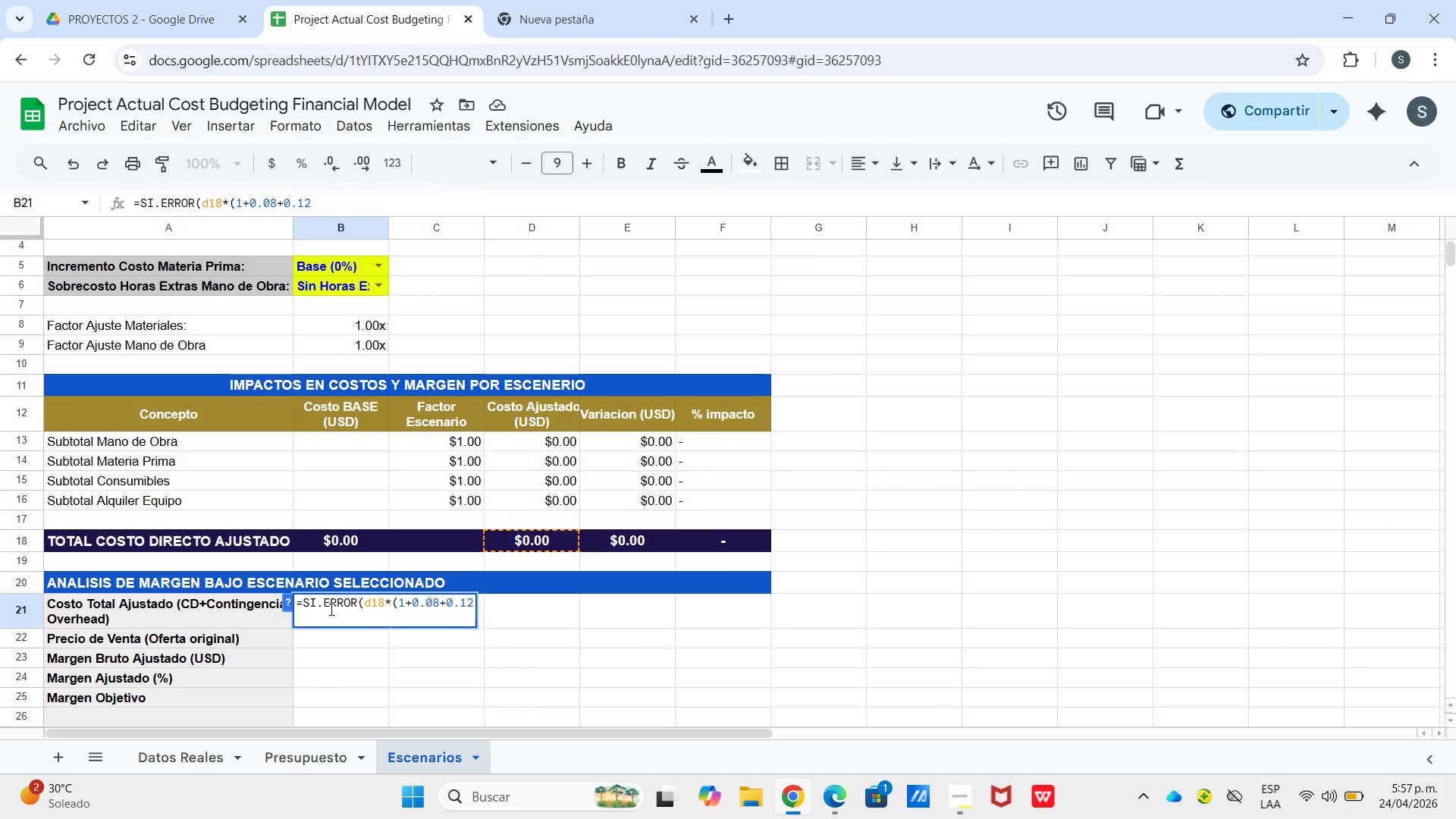 
key(Shift+9)
 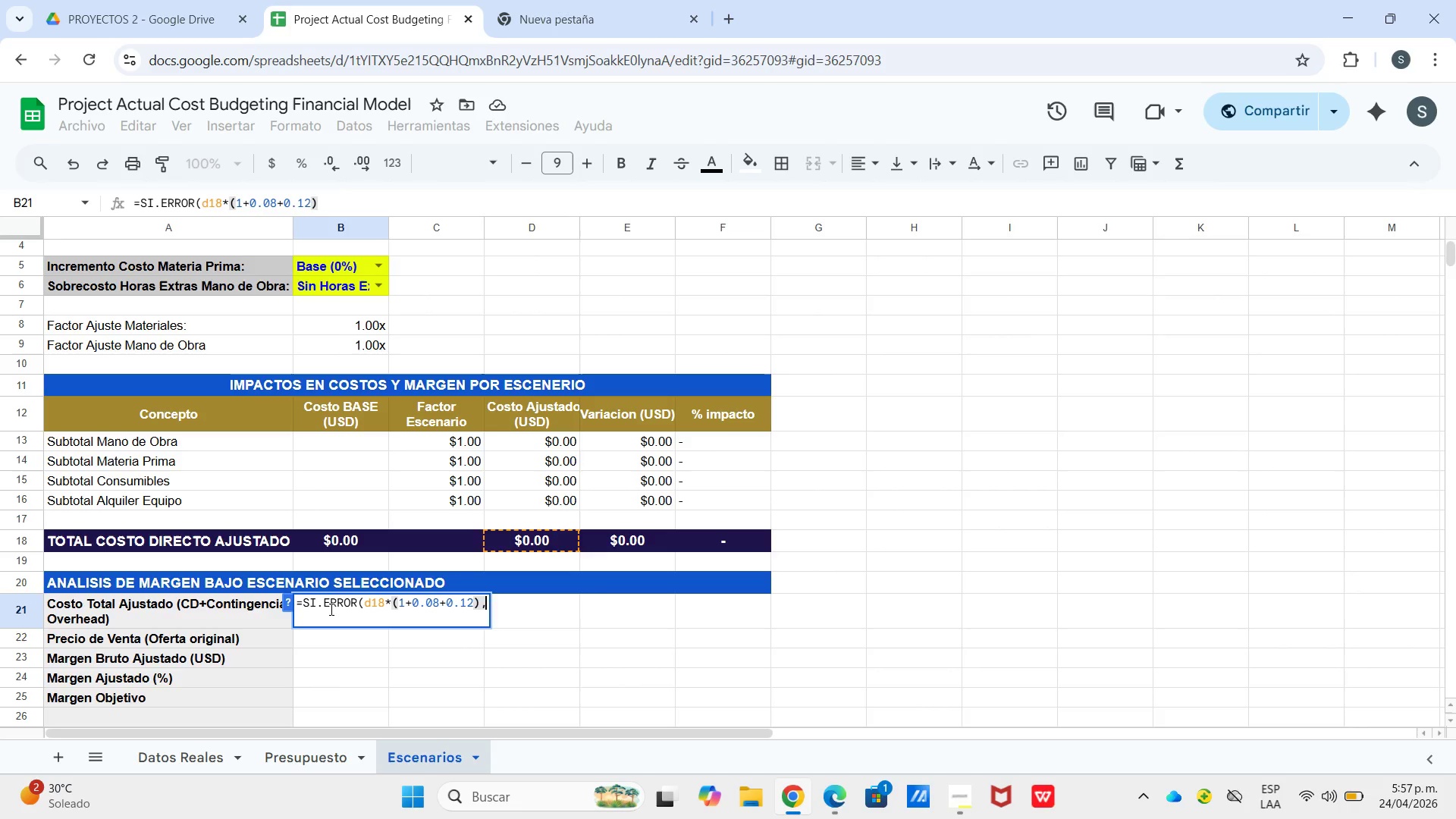 
key(Comma)
 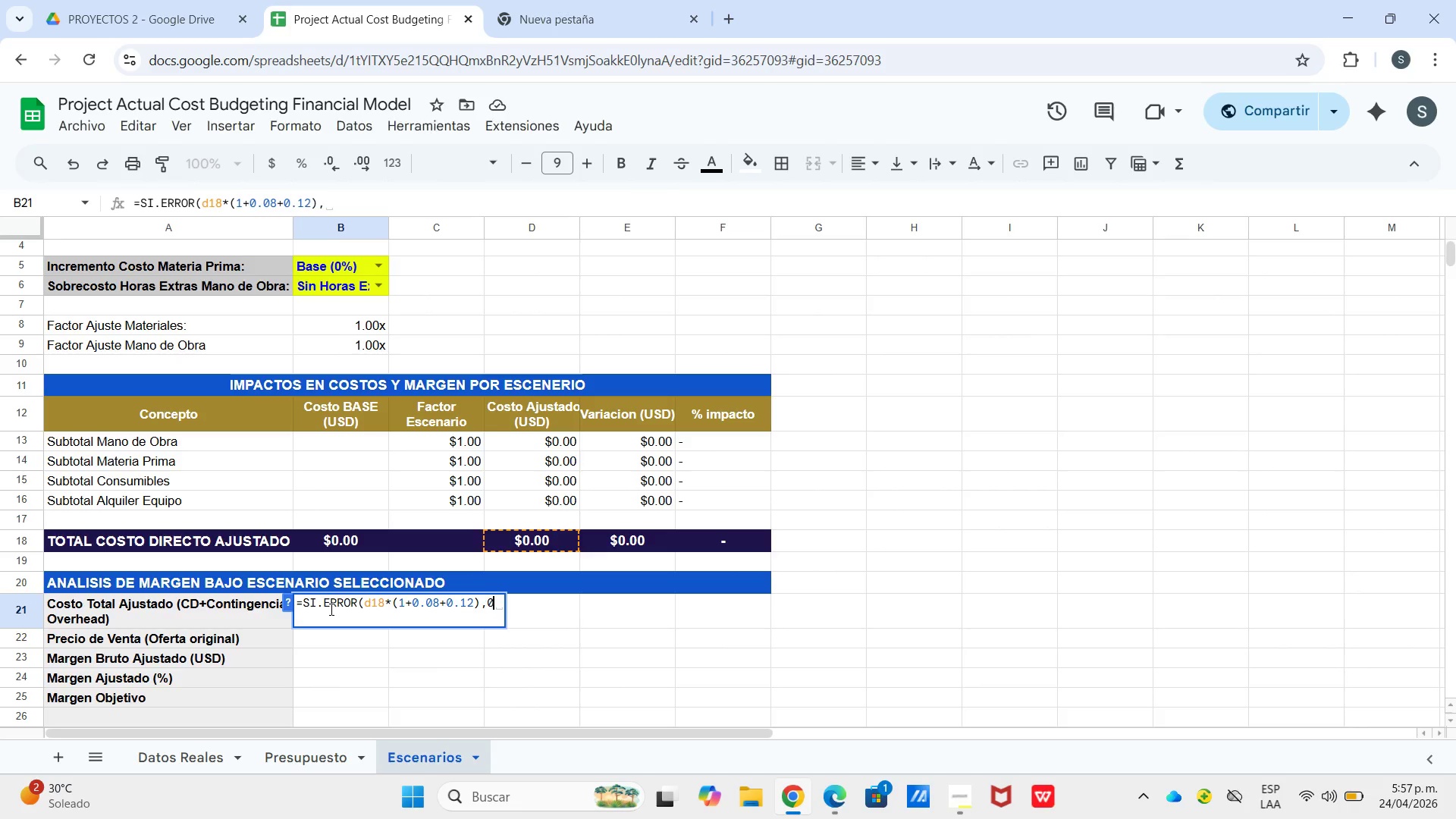 
key(0)
 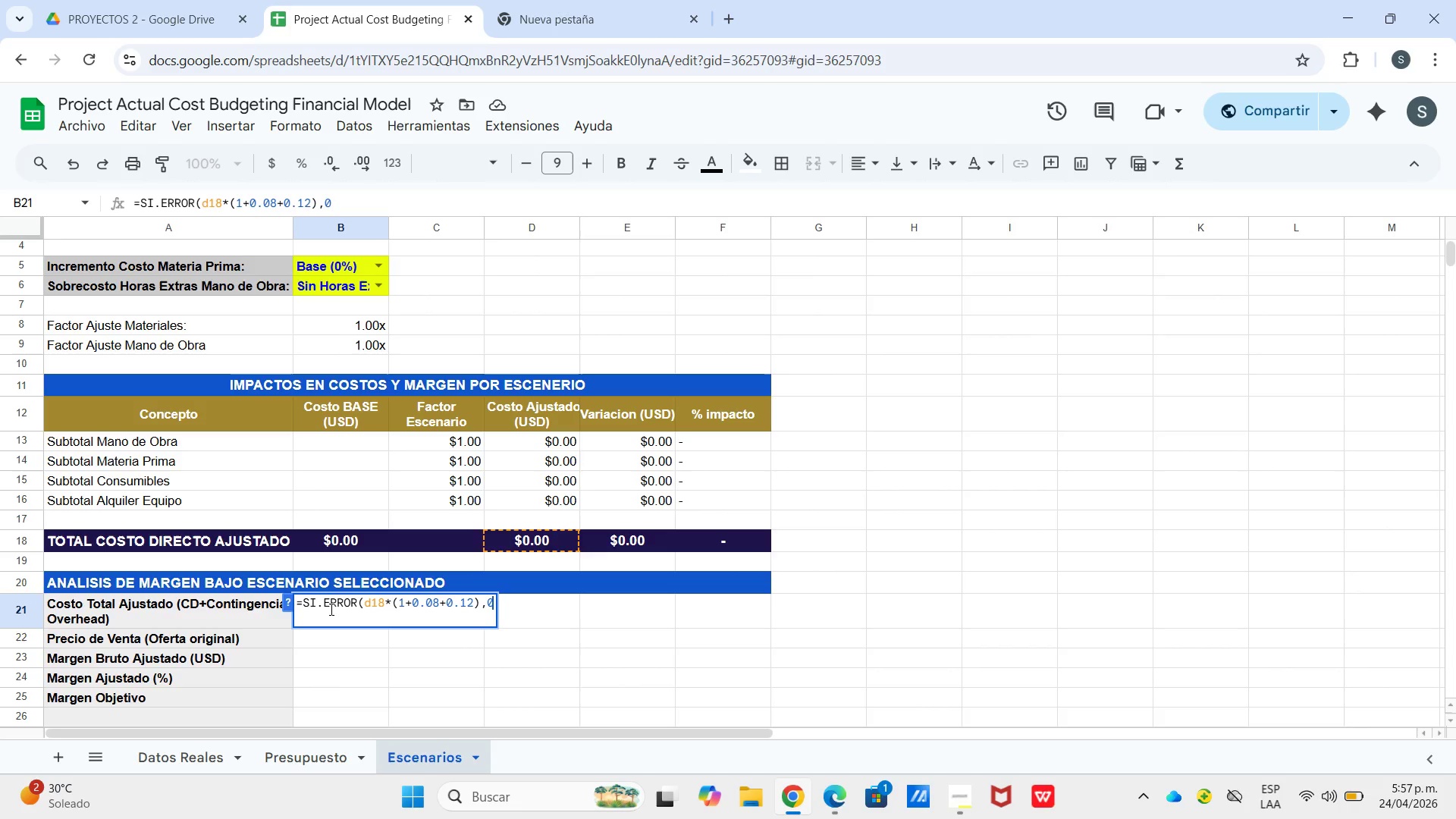 
key(Shift+9)
 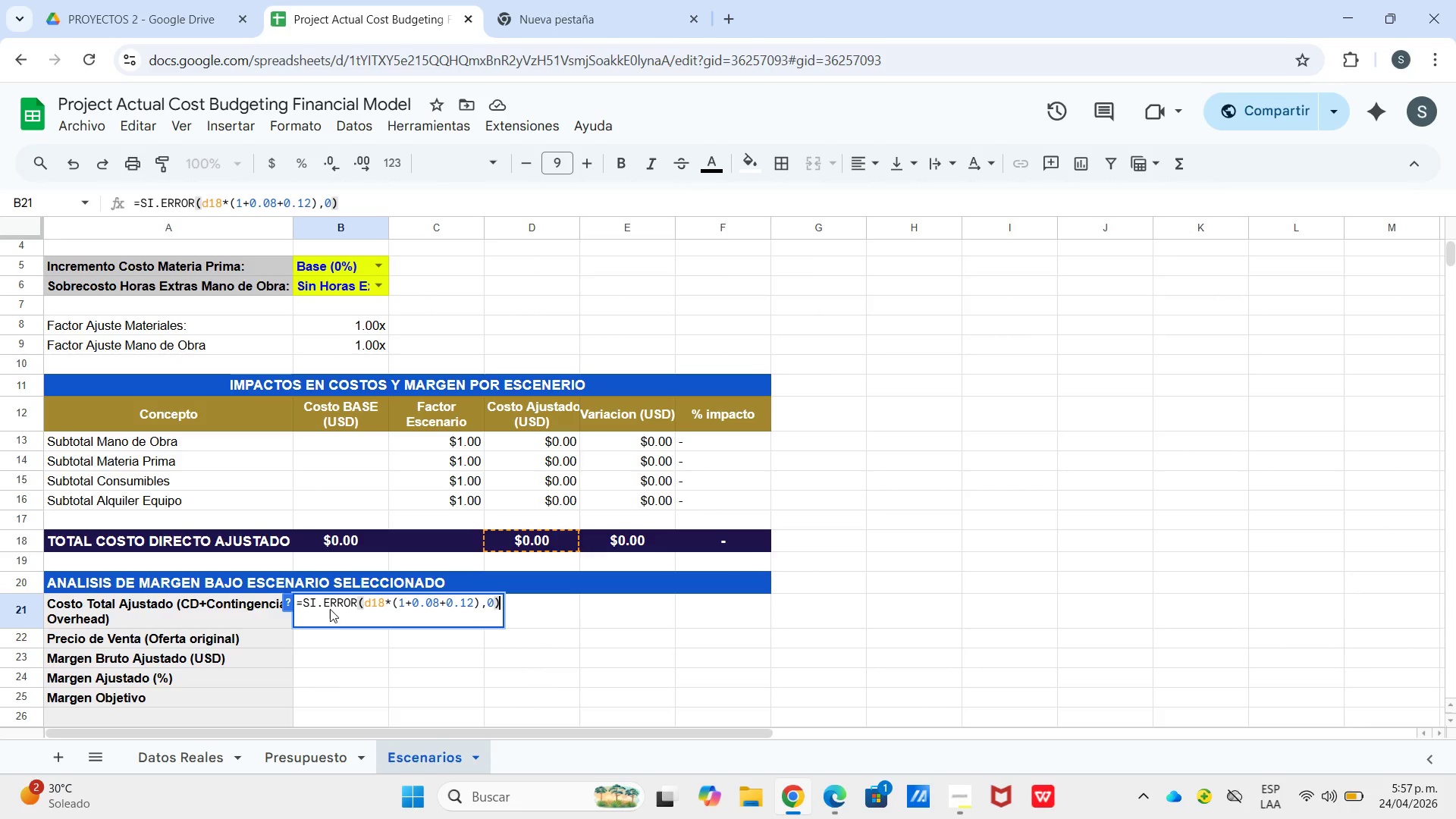 
key(Enter)
 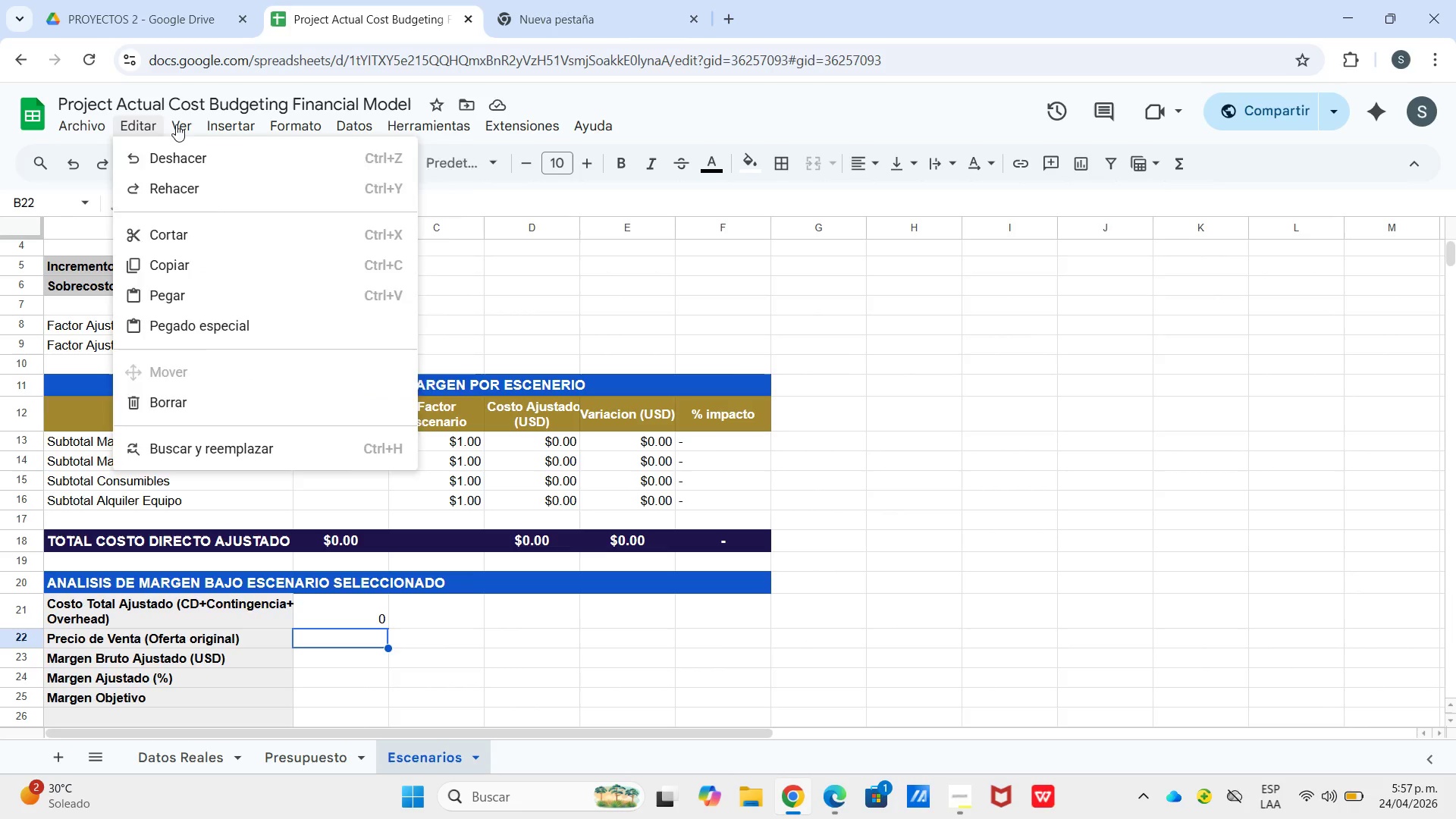 
wait(7.67)
 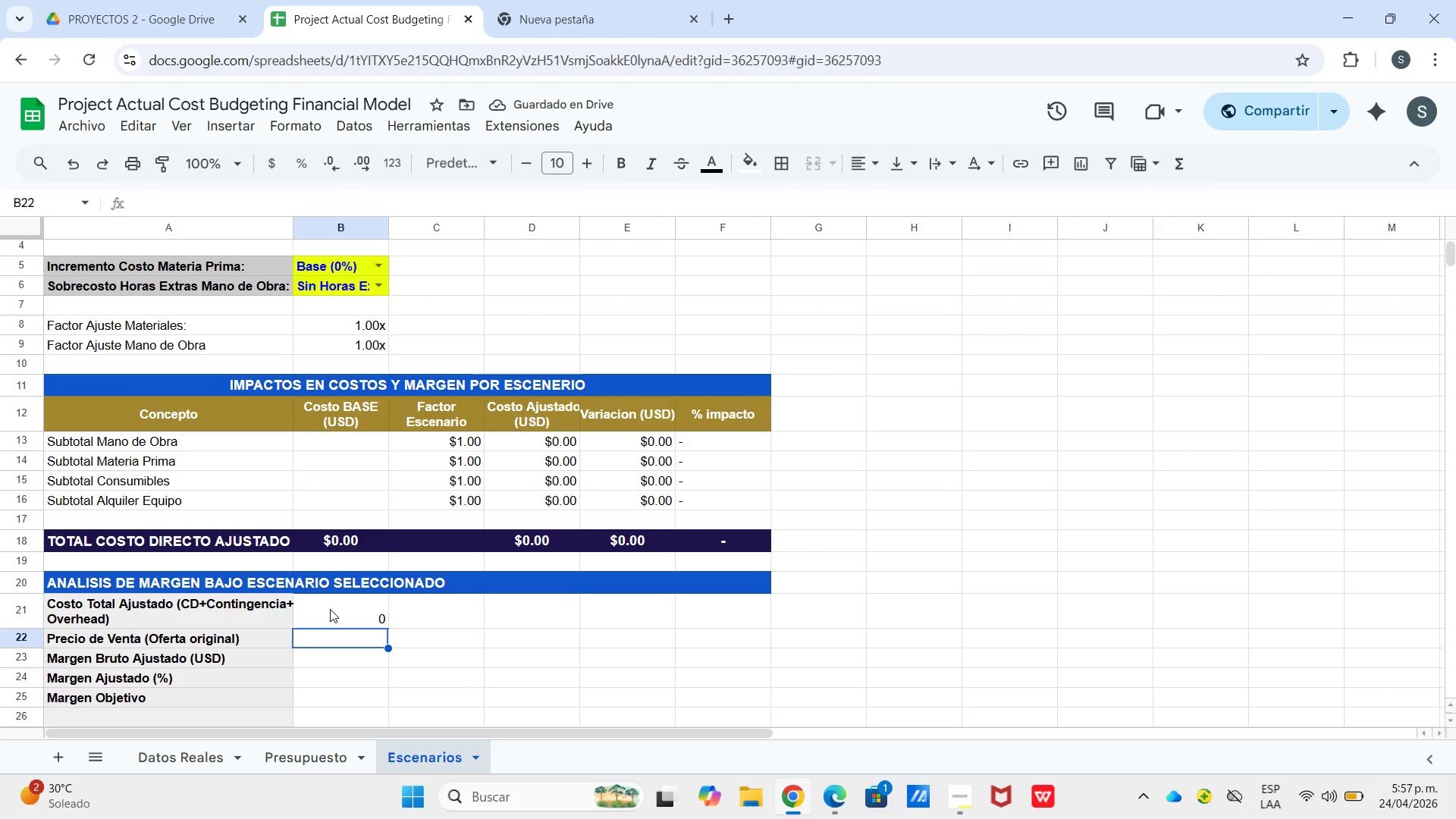 
left_click_drag(start_coordinate=[115, 283], to_coordinate=[115, 287])
 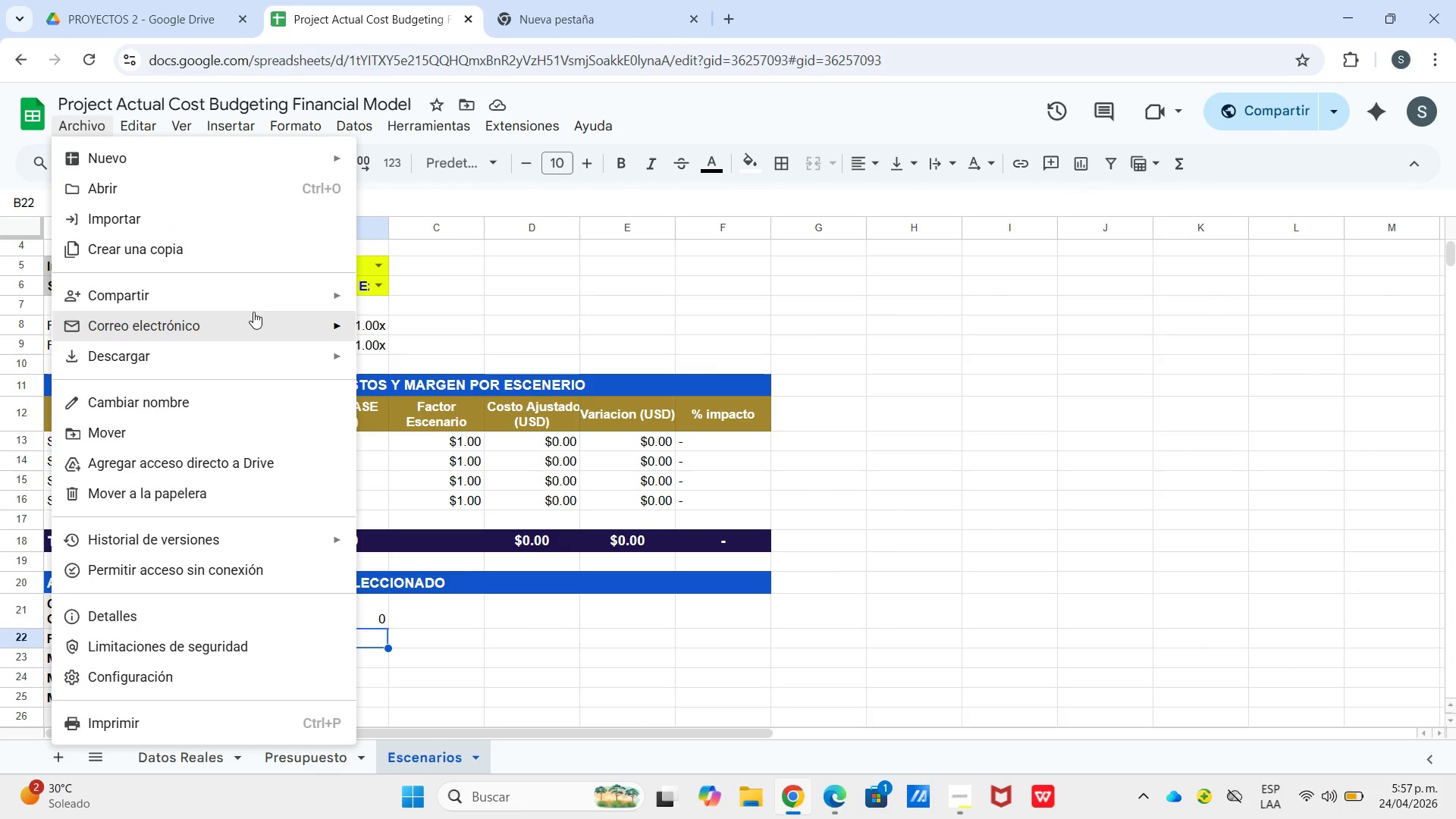 
left_click_drag(start_coordinate=[249, 290], to_coordinate=[253, 290])
 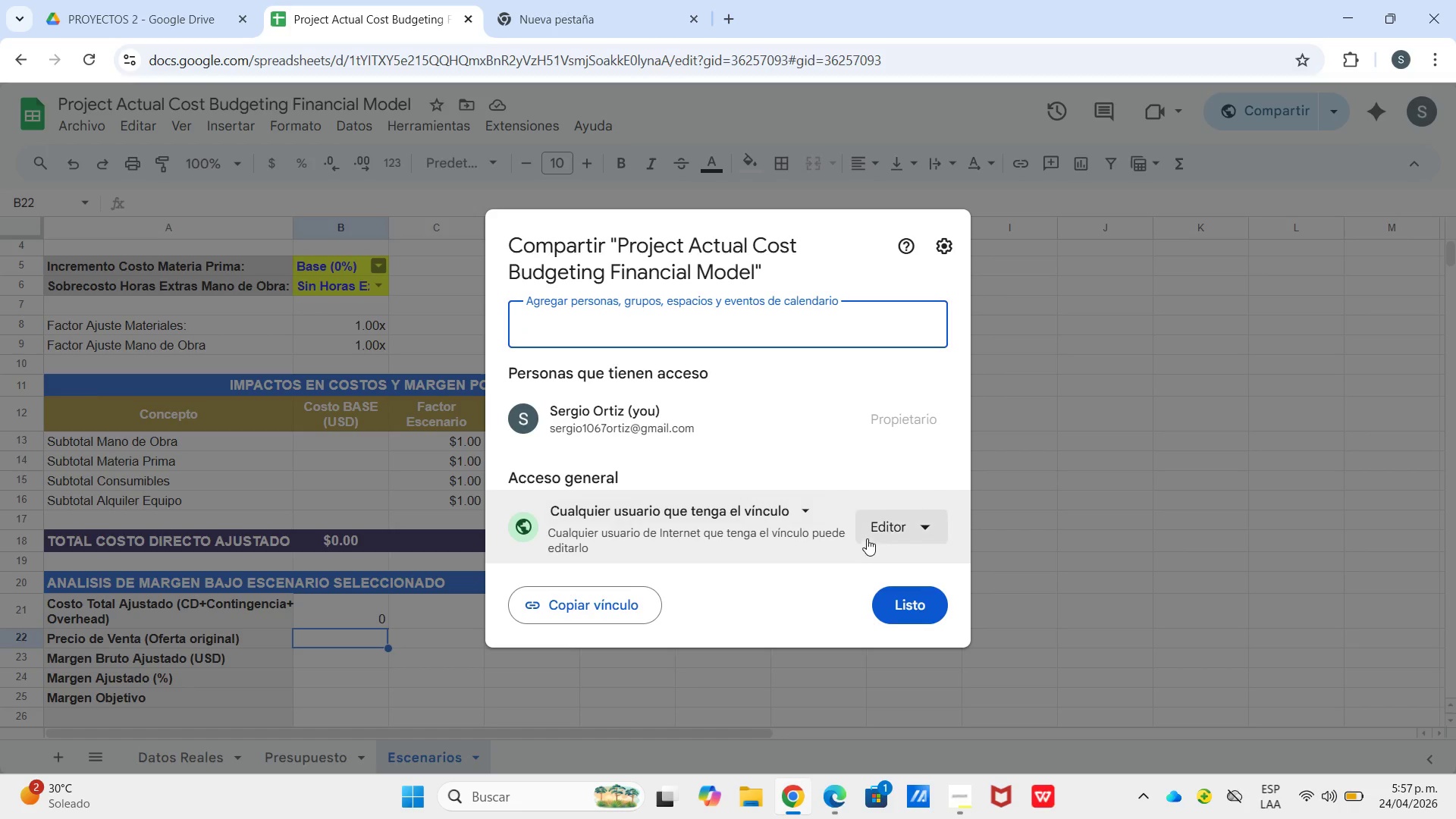 
left_click([550, 603])
 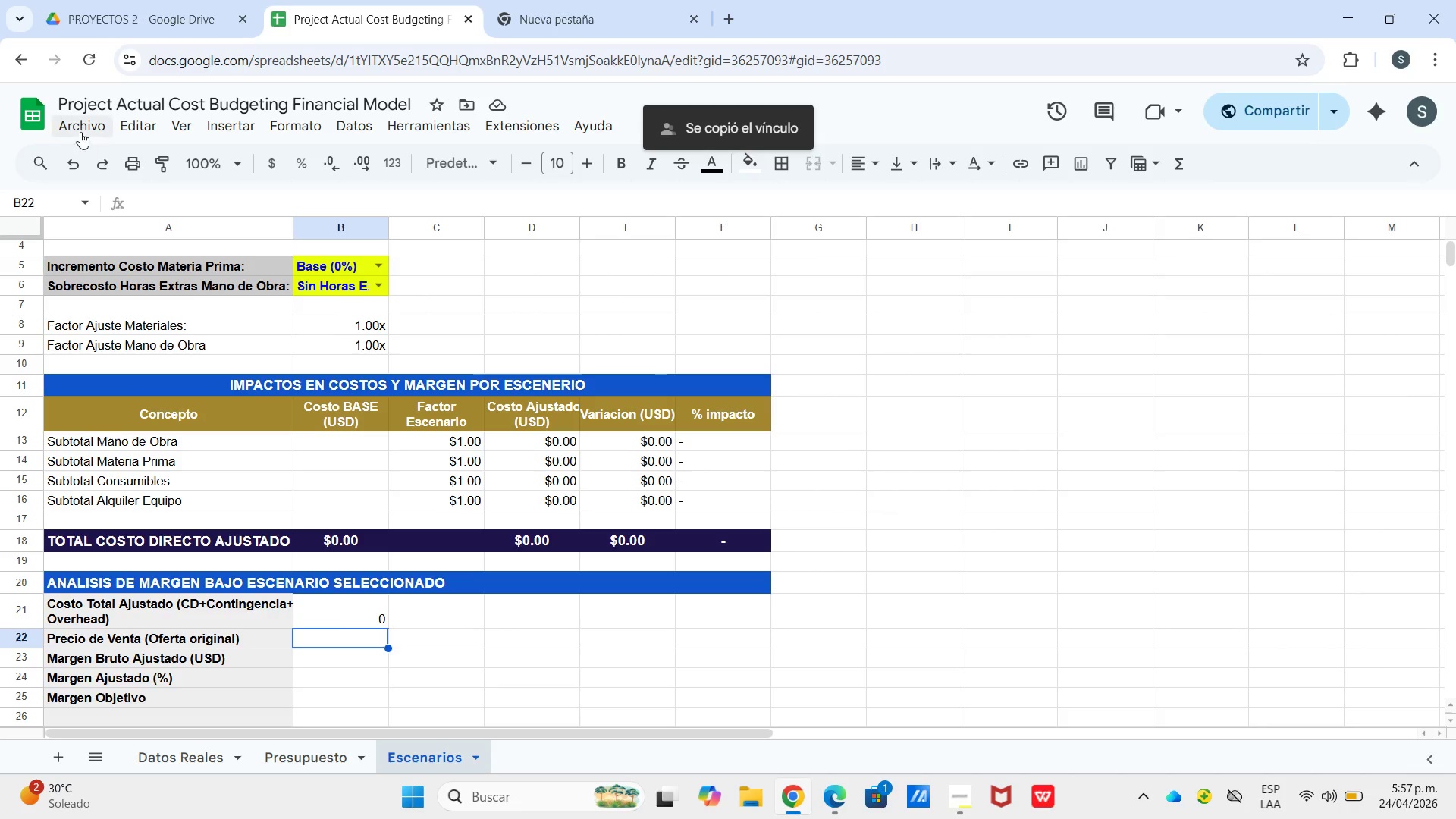 
left_click([190, 358])
 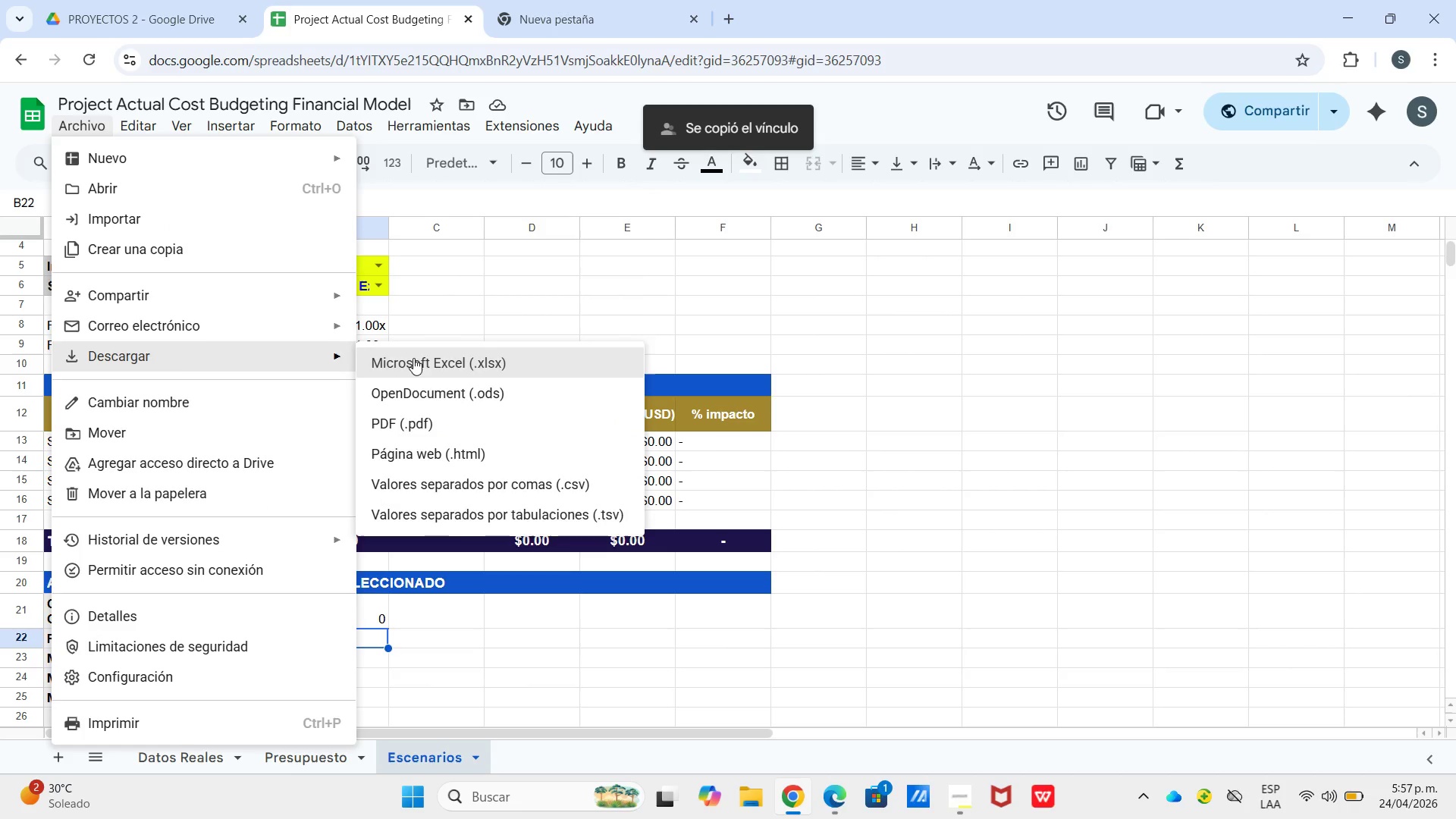 
left_click([413, 358])
 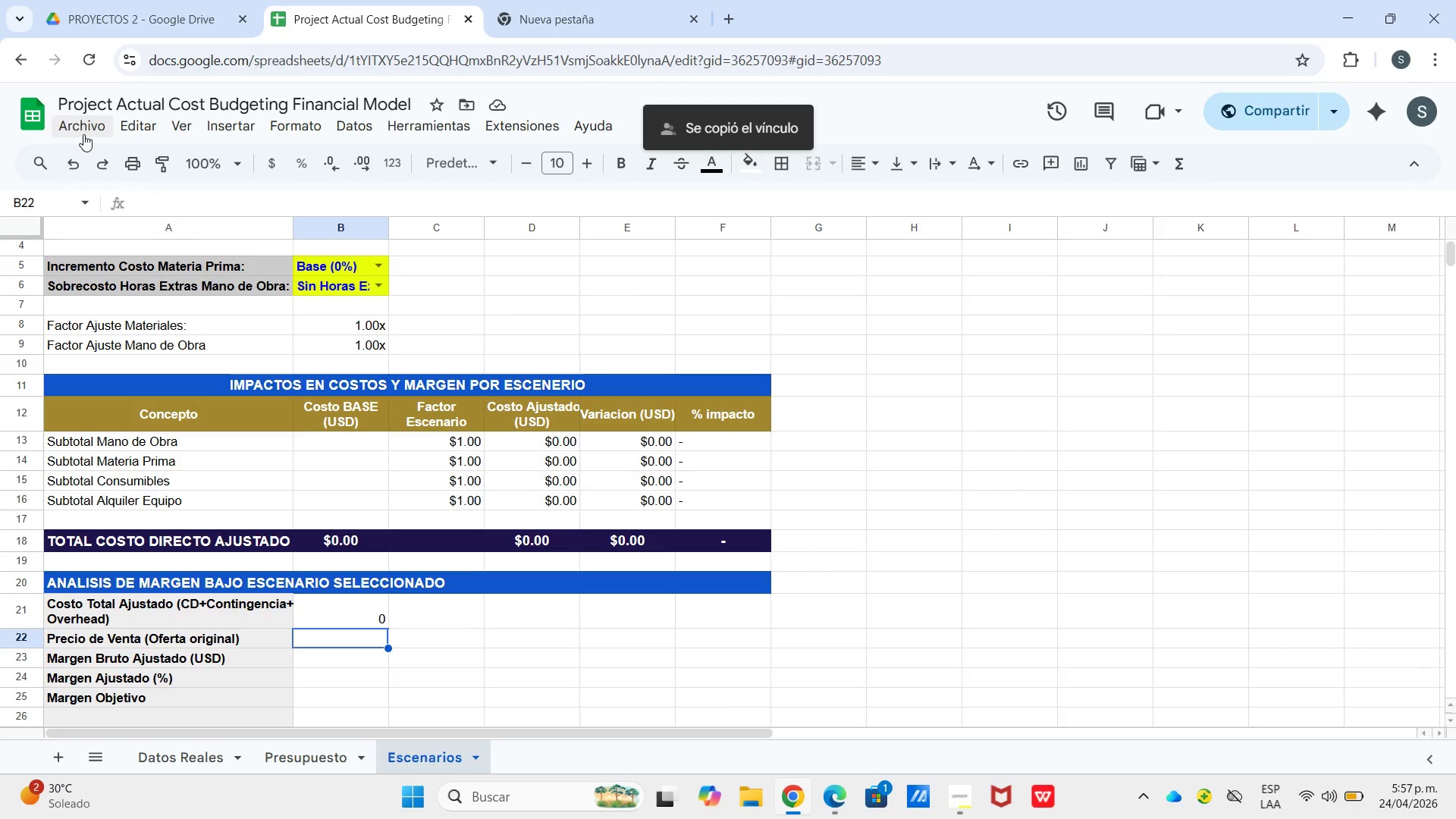 
left_click([84, 133])
 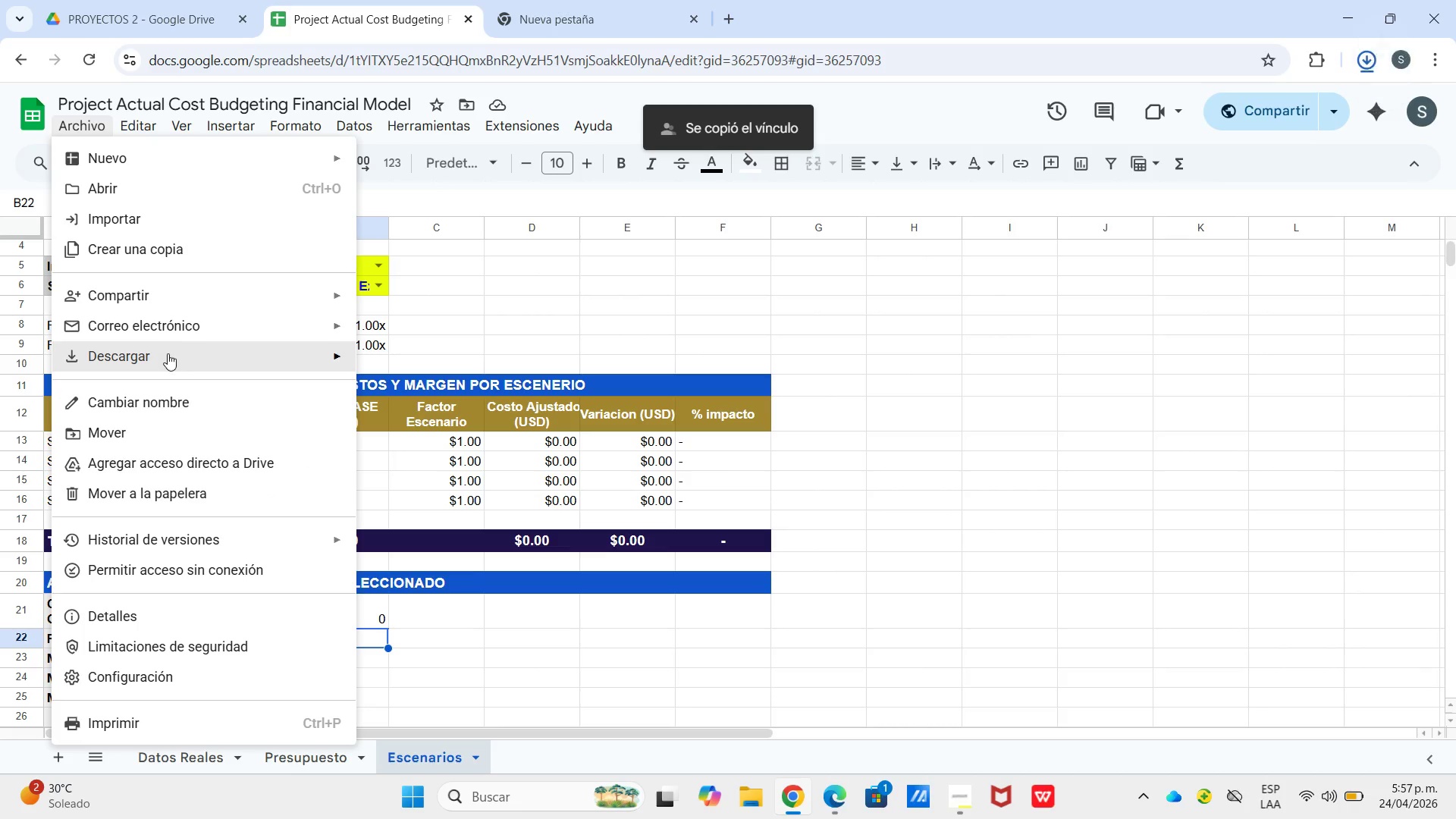 
left_click([168, 353])
 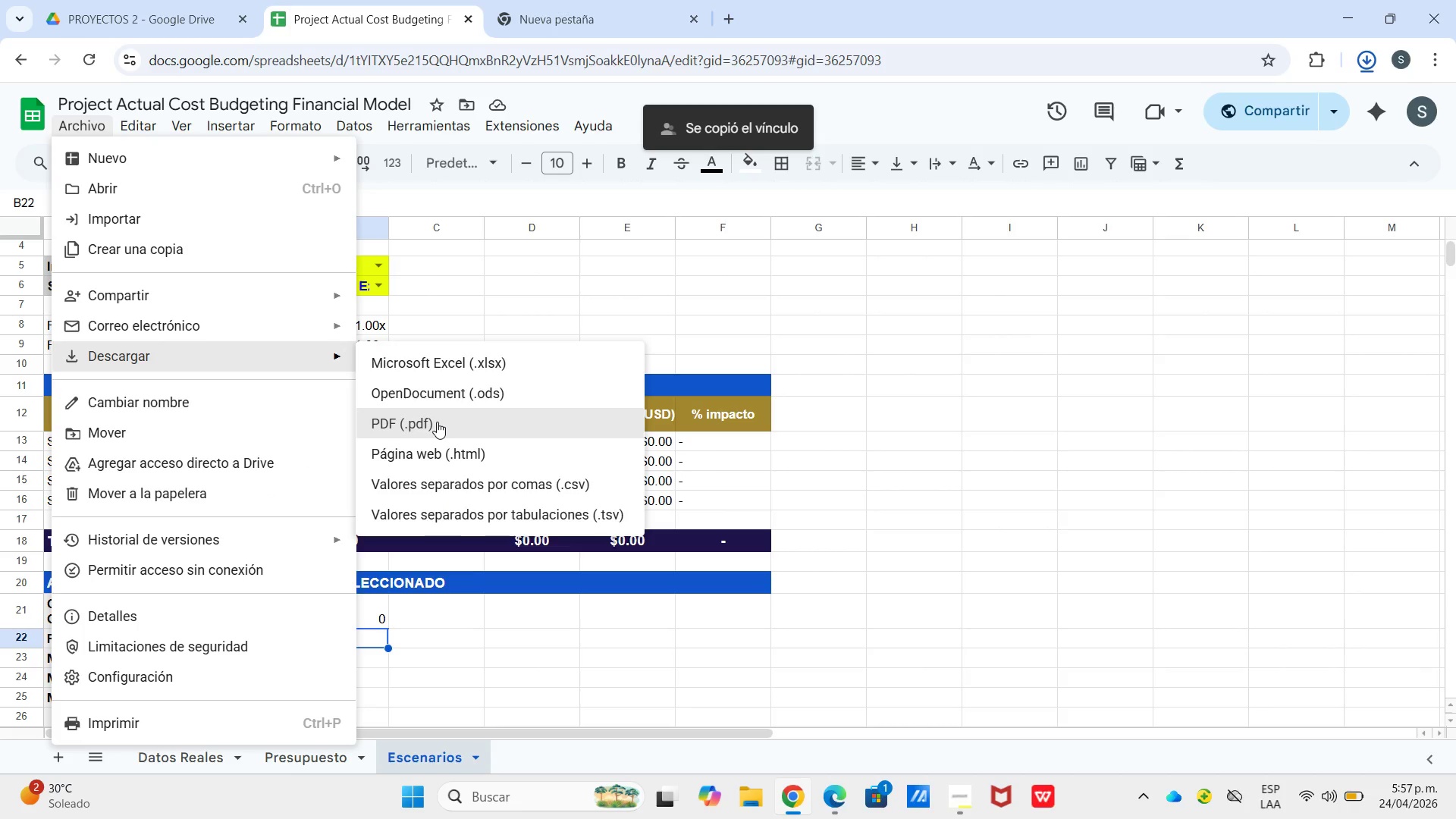 
left_click([437, 422])
 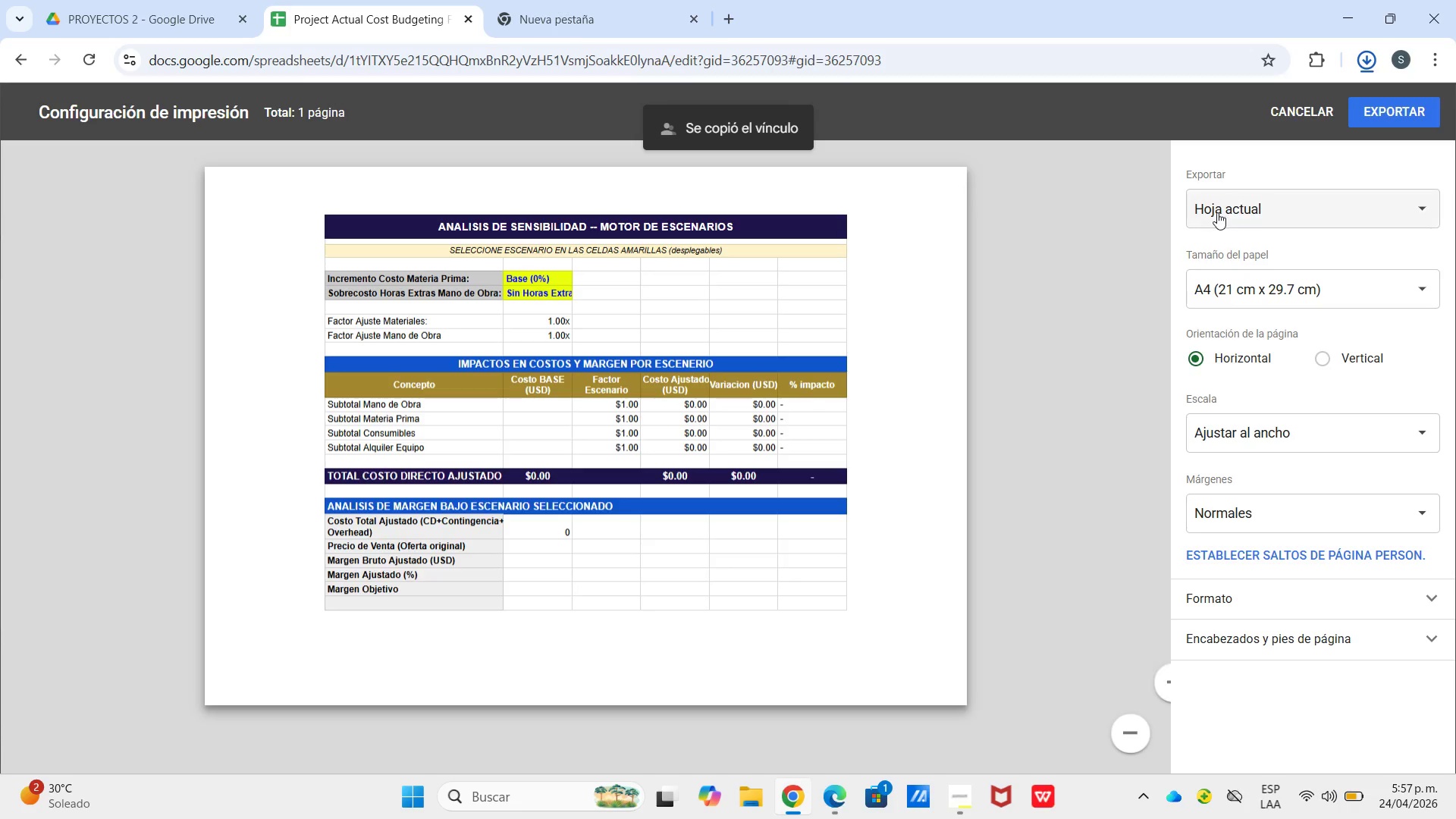 
left_click([1238, 224])
 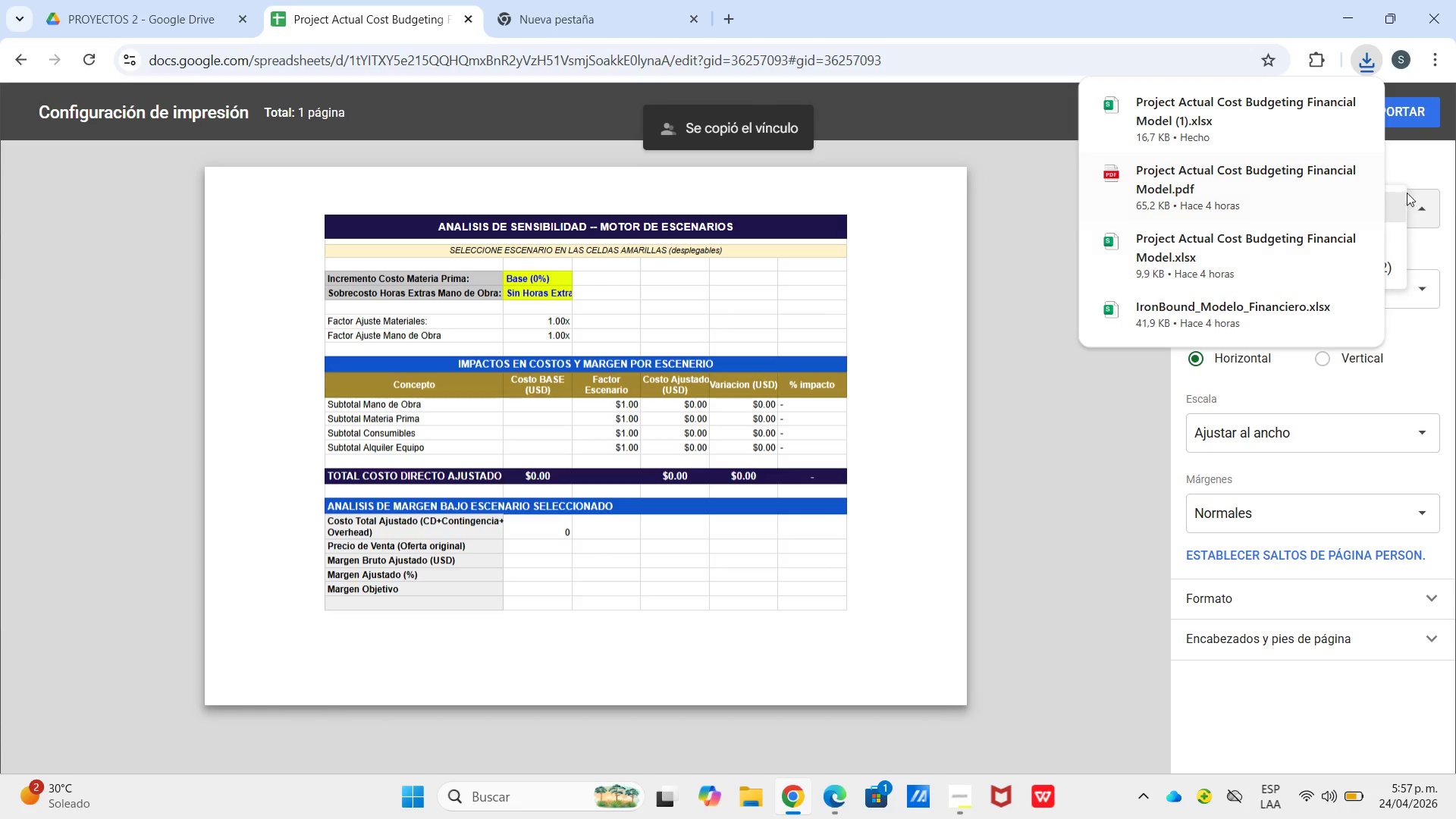 